 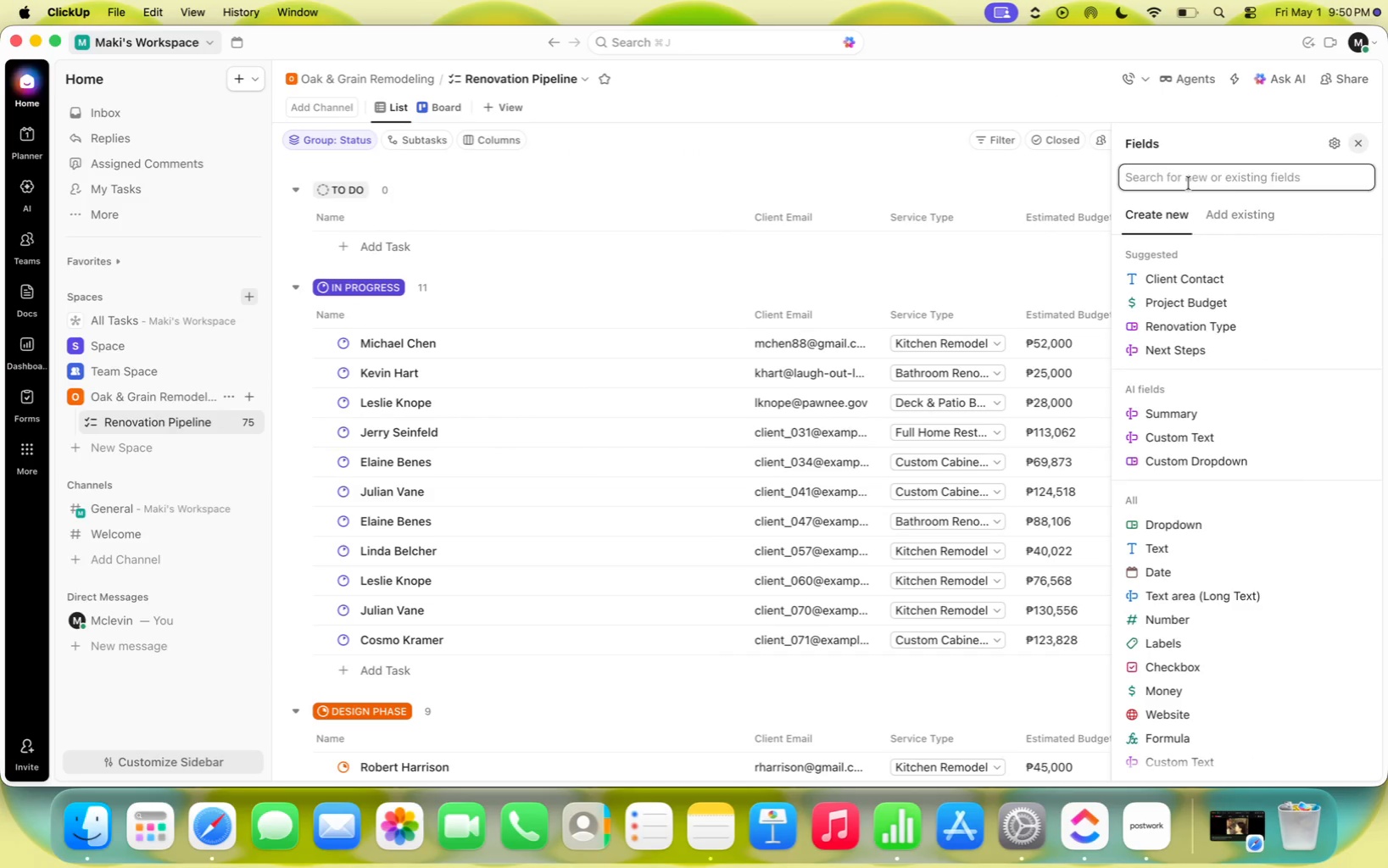 
left_click([1189, 183])
 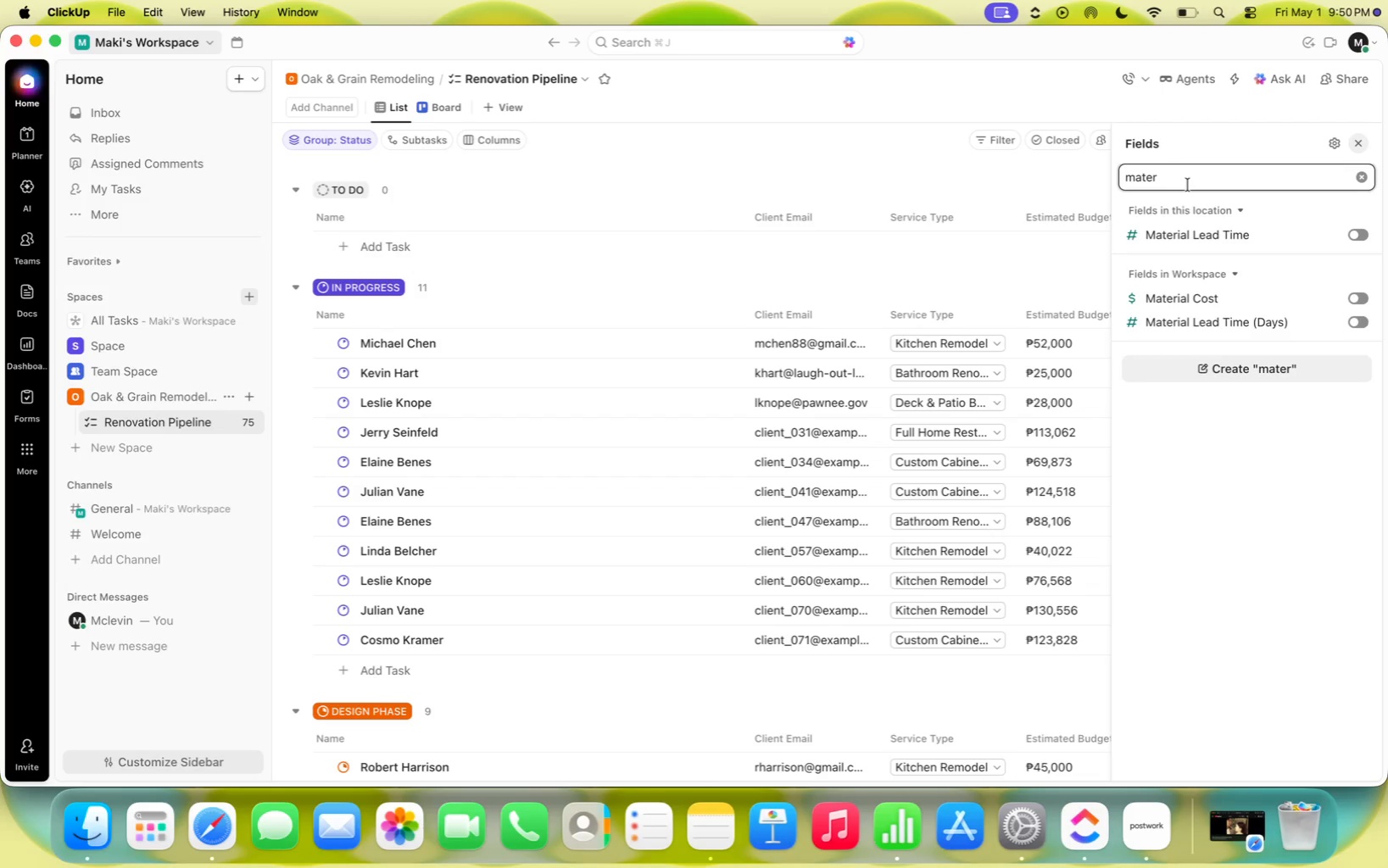 
type(mater)
 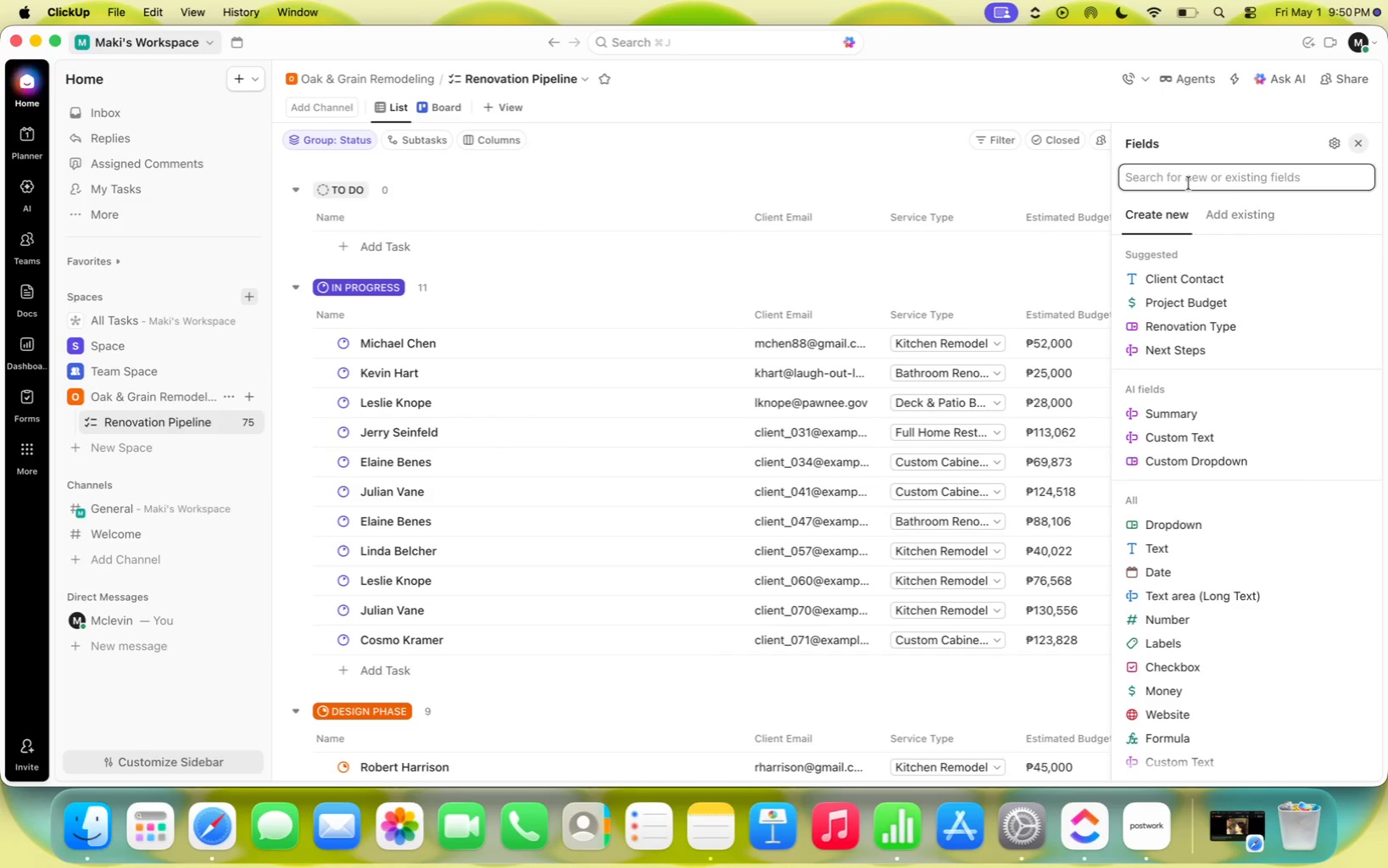 
left_click([1359, 233])
 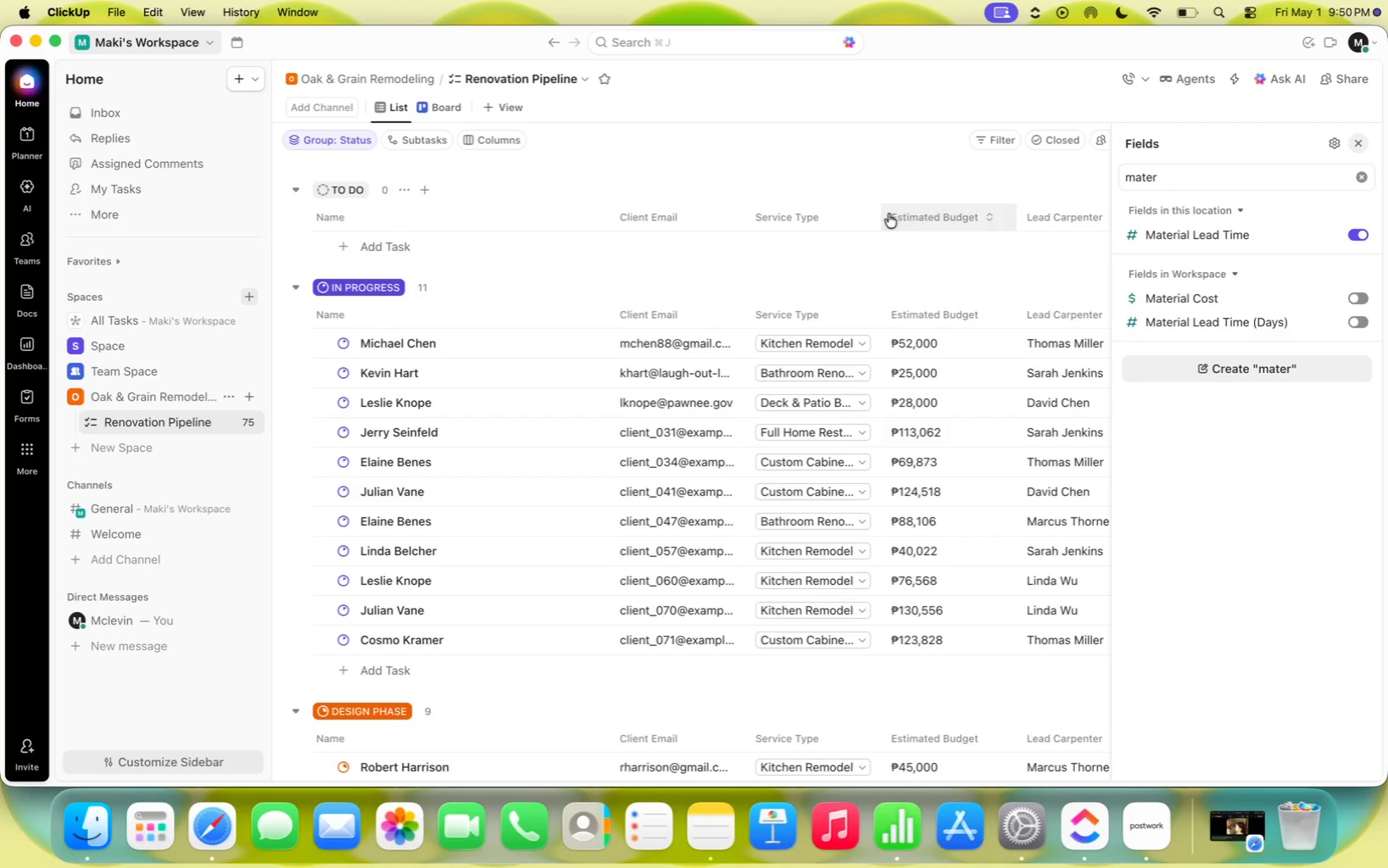 
left_click([774, 155])
 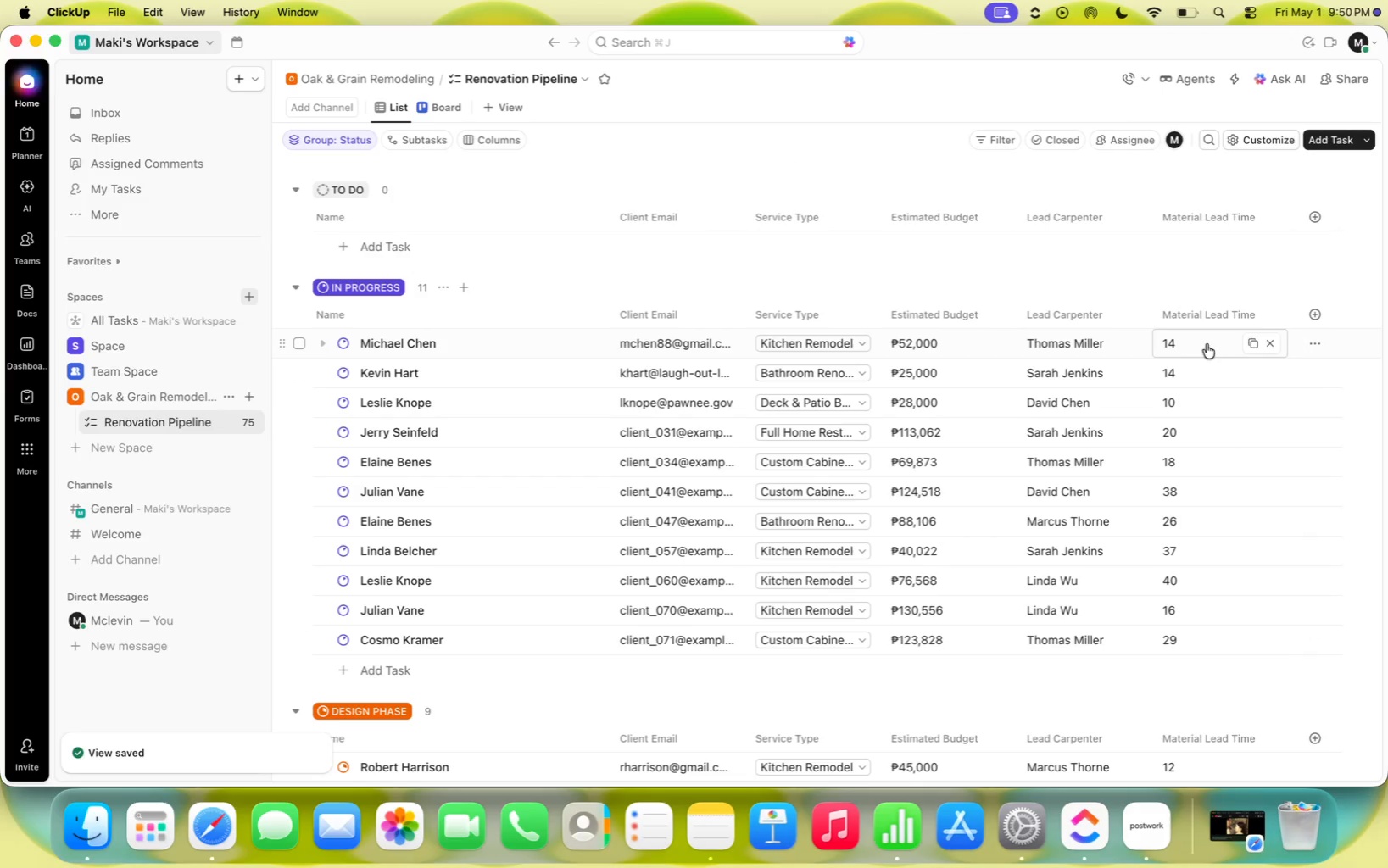 
left_click([1188, 317])
 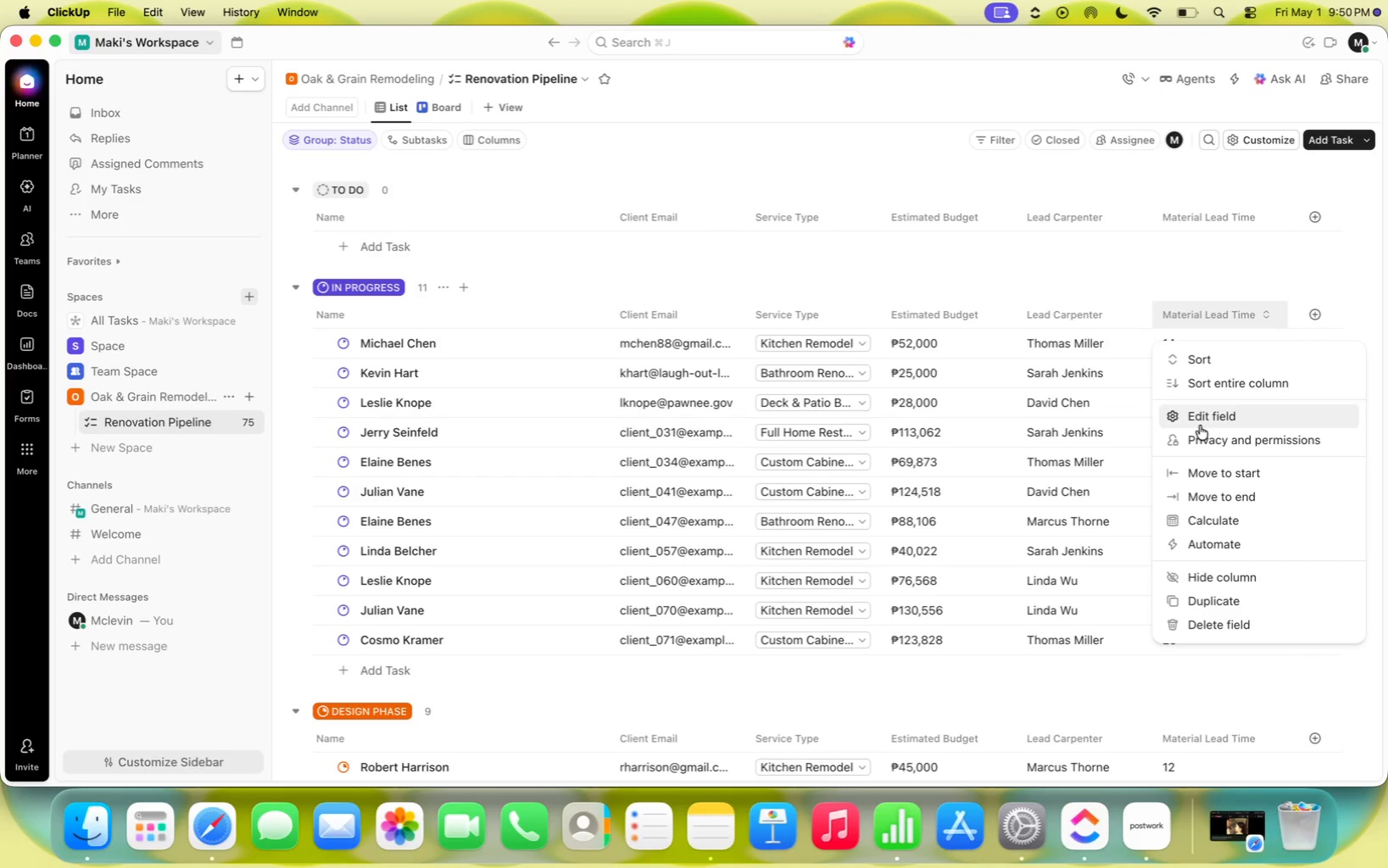 
left_click([1200, 421])
 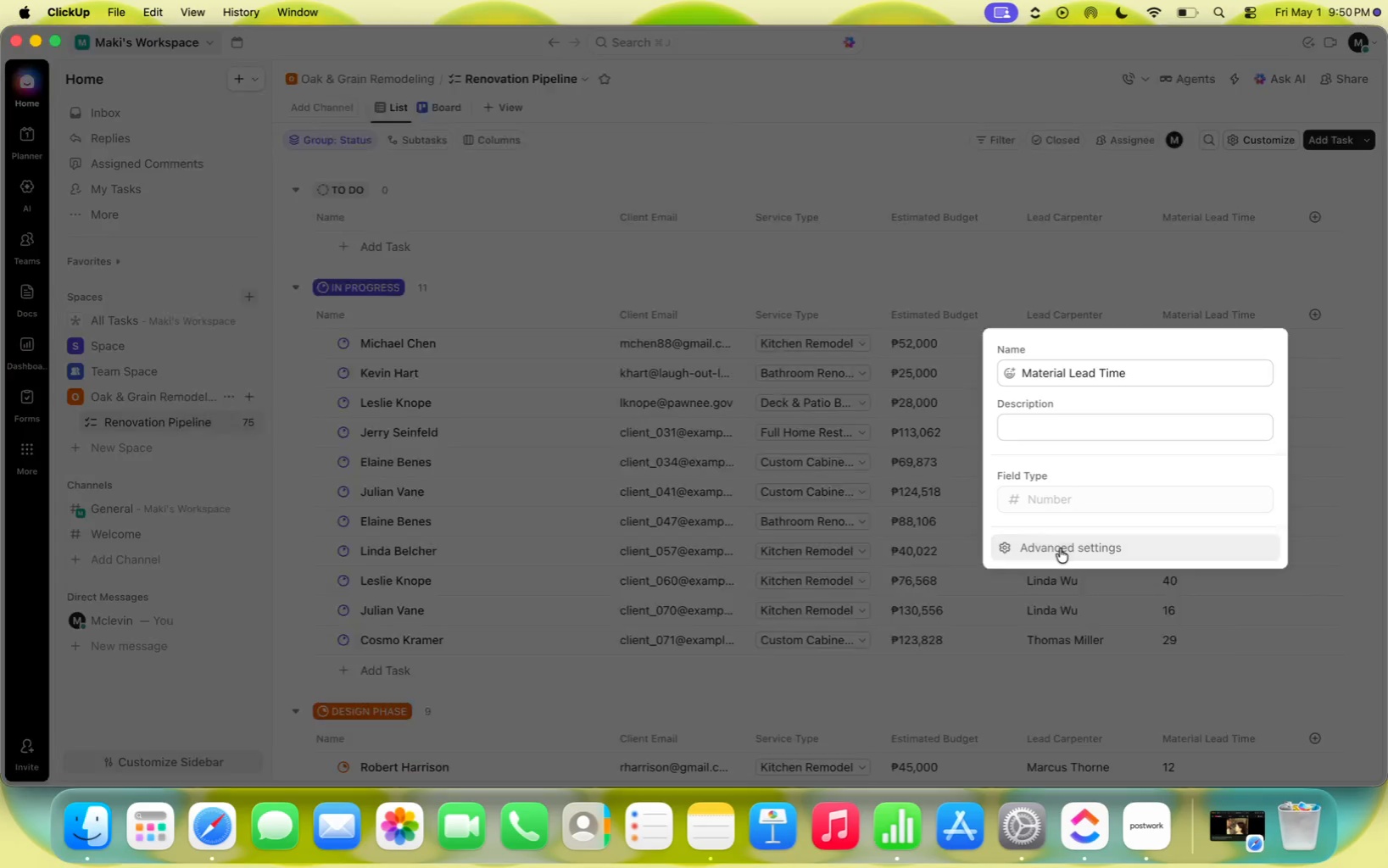 
mouse_move([525, 484])
 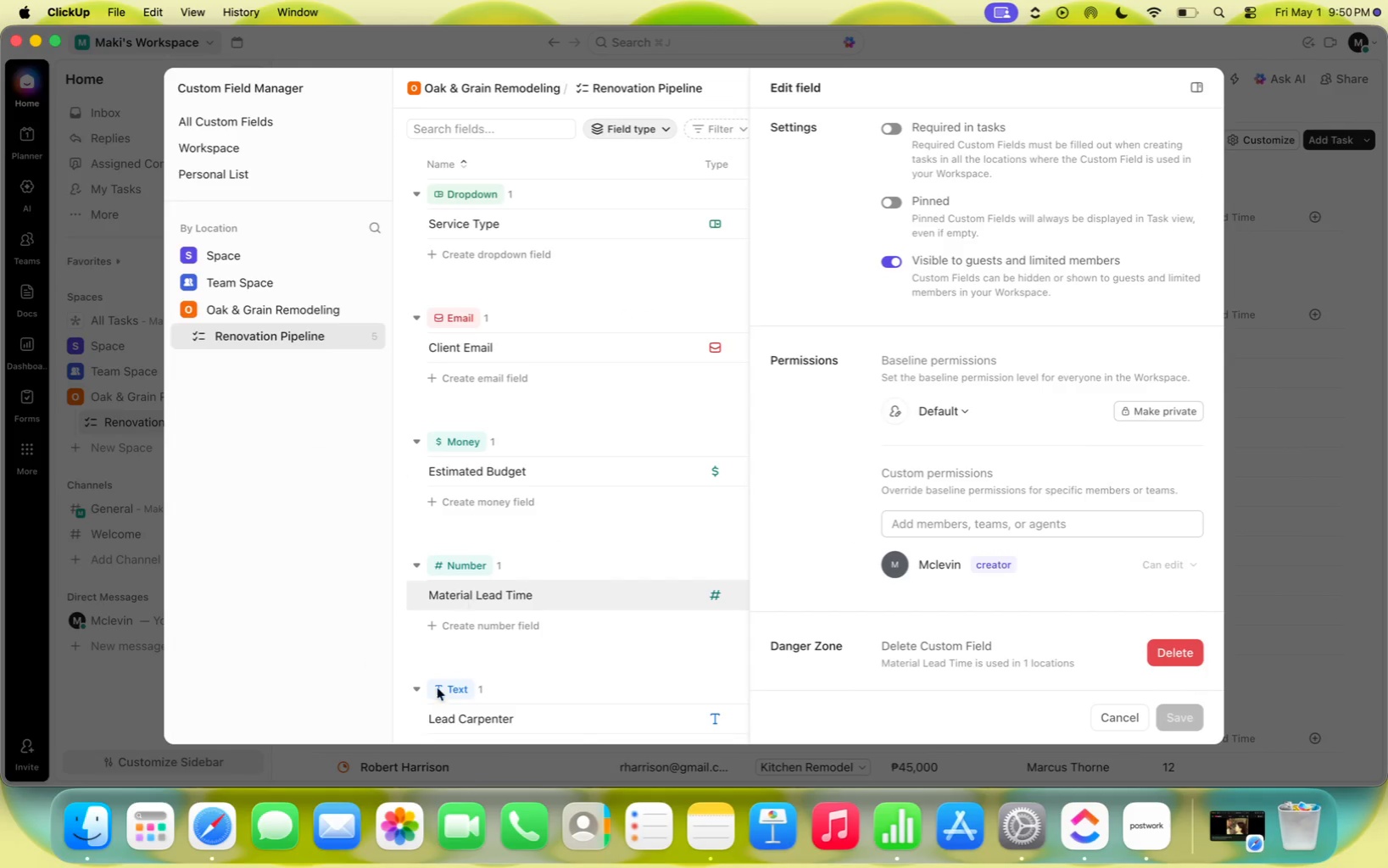 
scroll: coordinate [589, 528], scroll_direction: down, amount: 13.0
 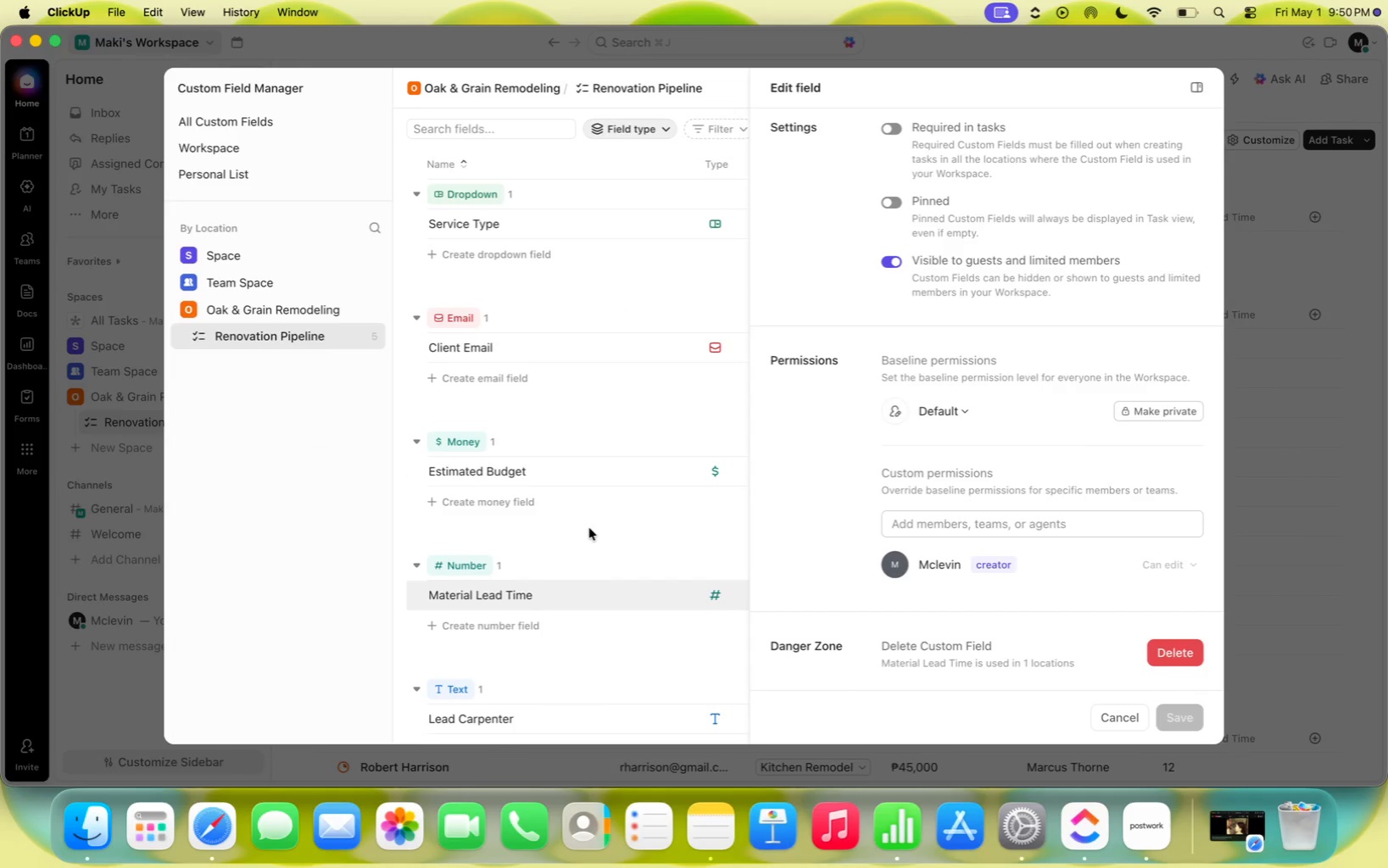 
scroll: coordinate [744, 415], scroll_direction: up, amount: 33.0
 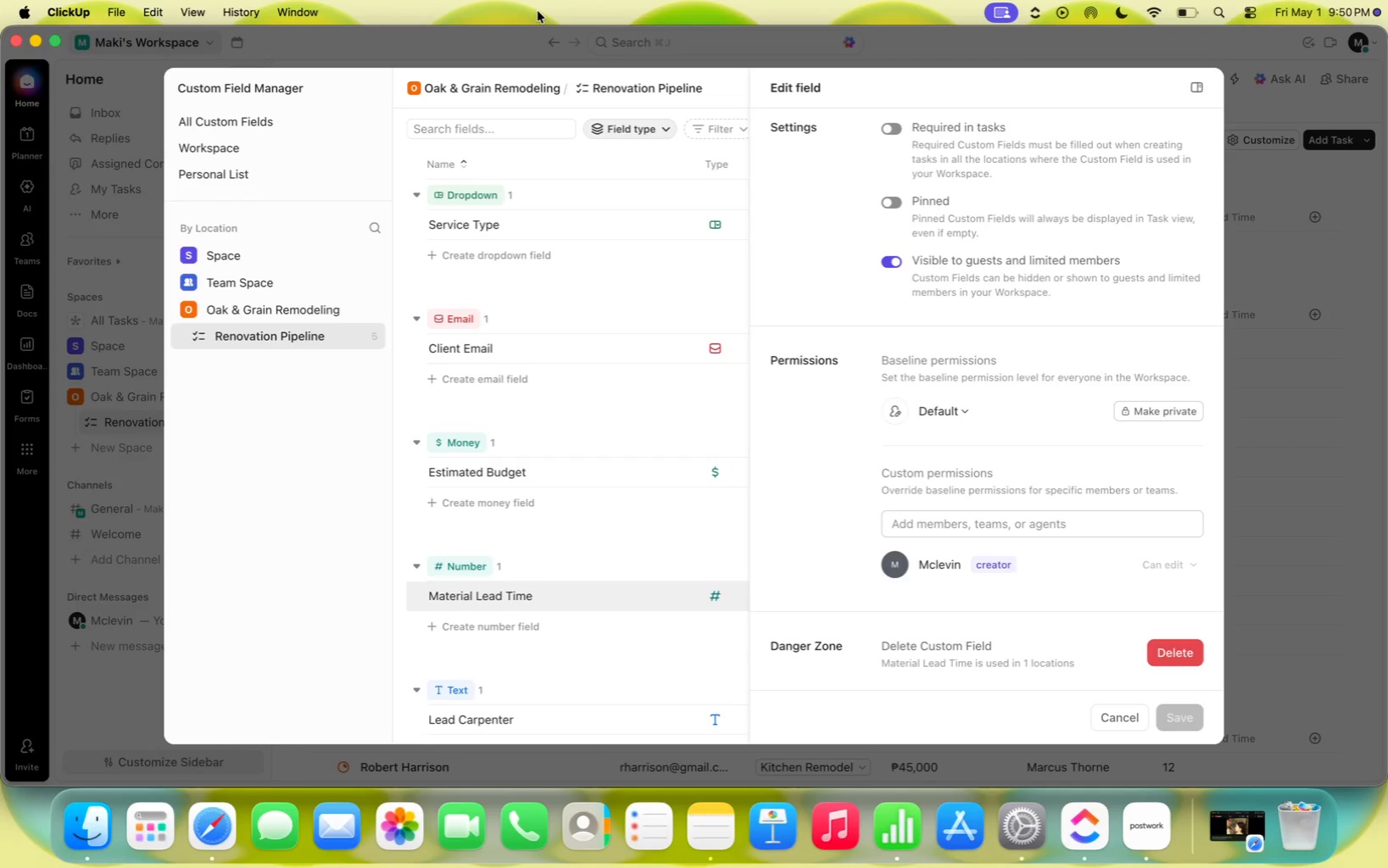 
wait(6.89)
 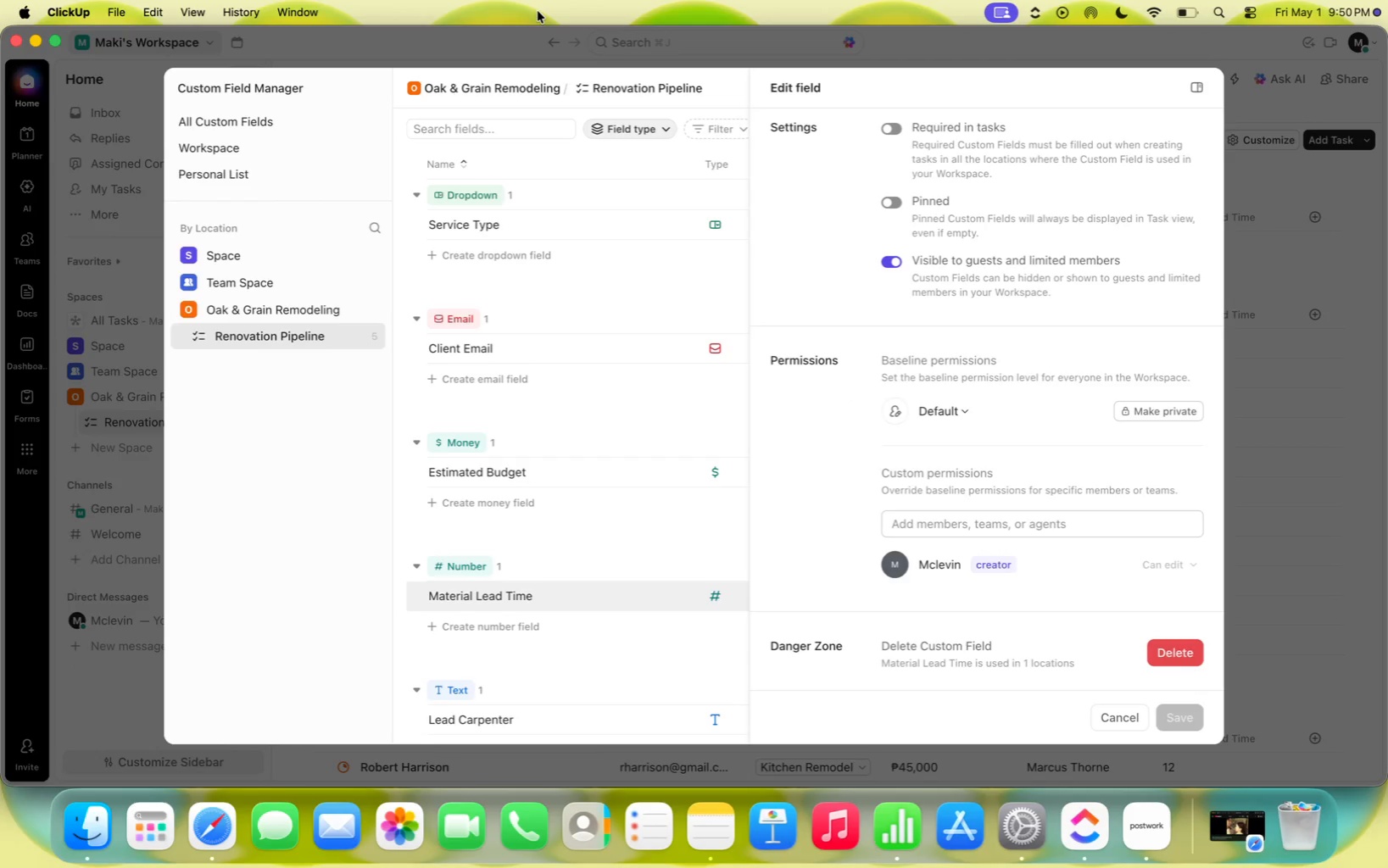 
left_click([651, 597])
 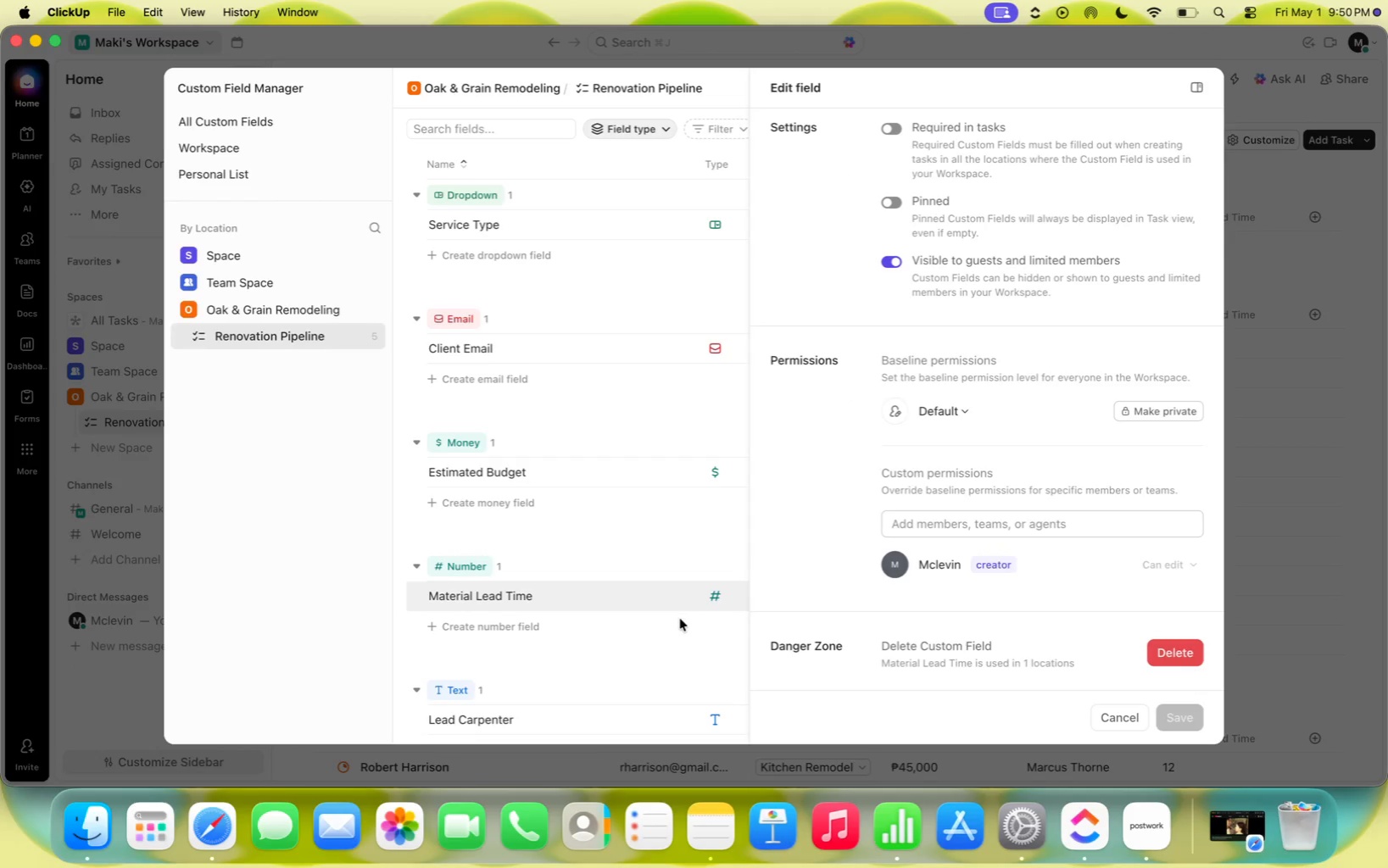 
left_click([654, 596])
 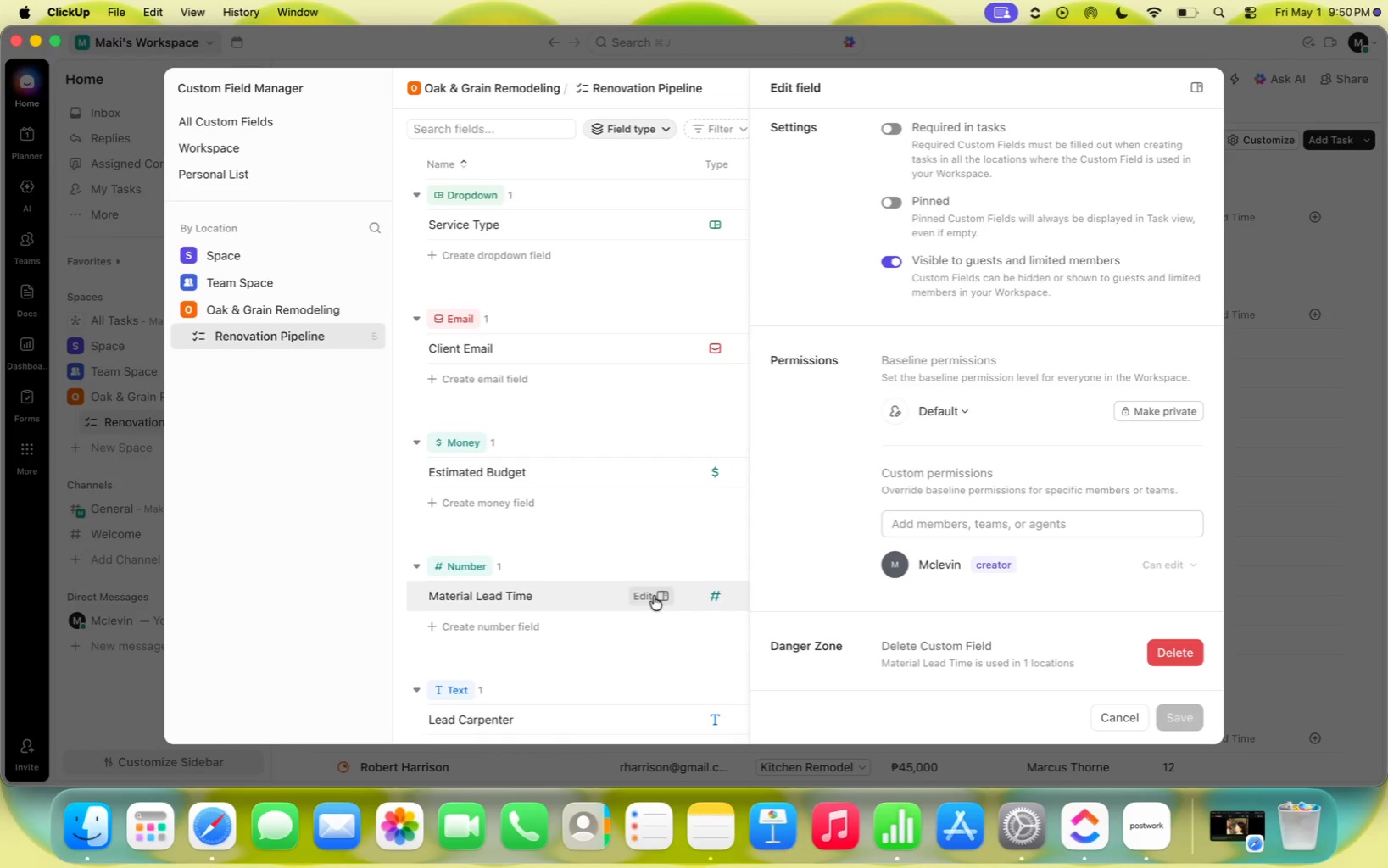 
left_click([654, 596])
 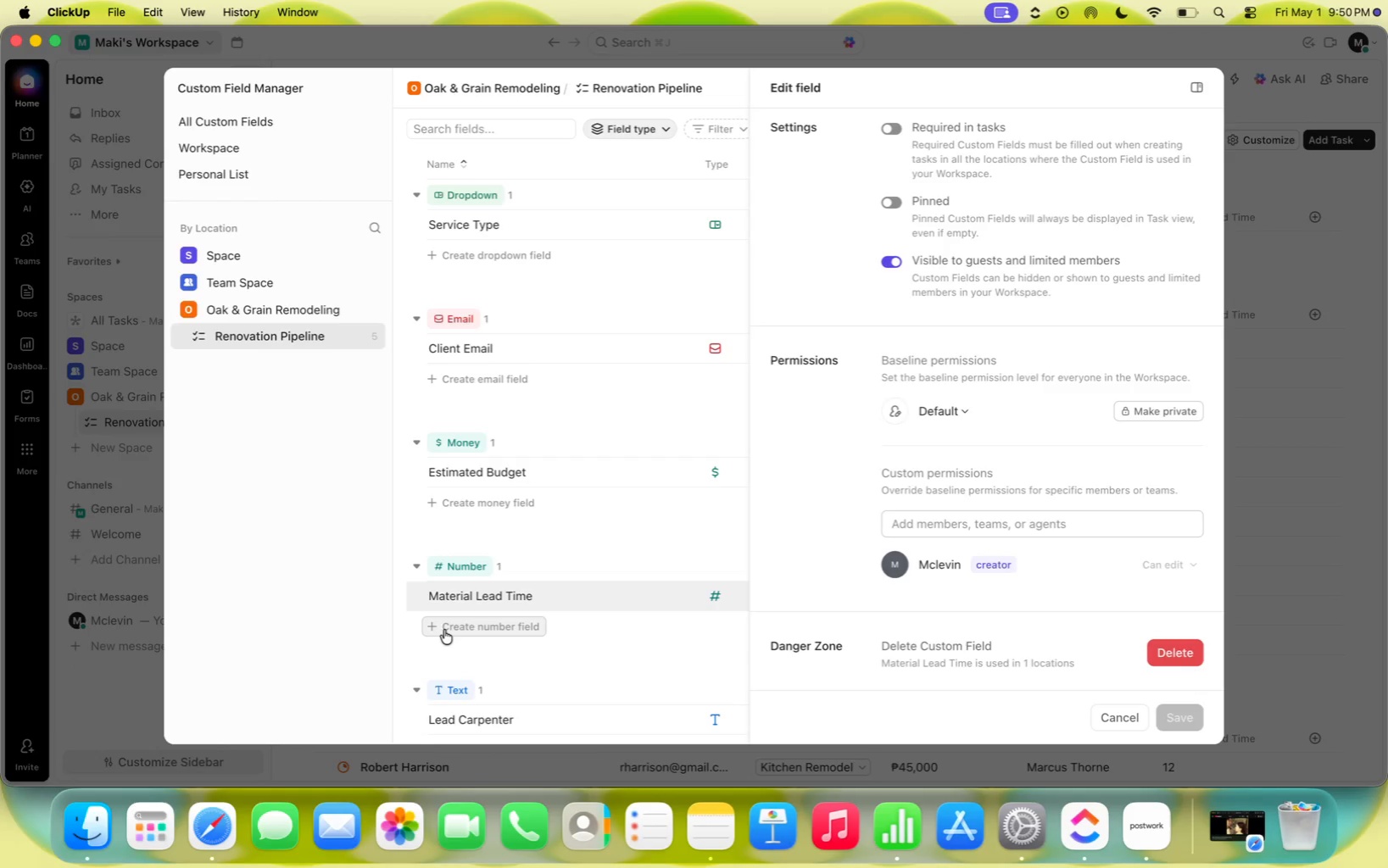 
left_click([648, 598])
 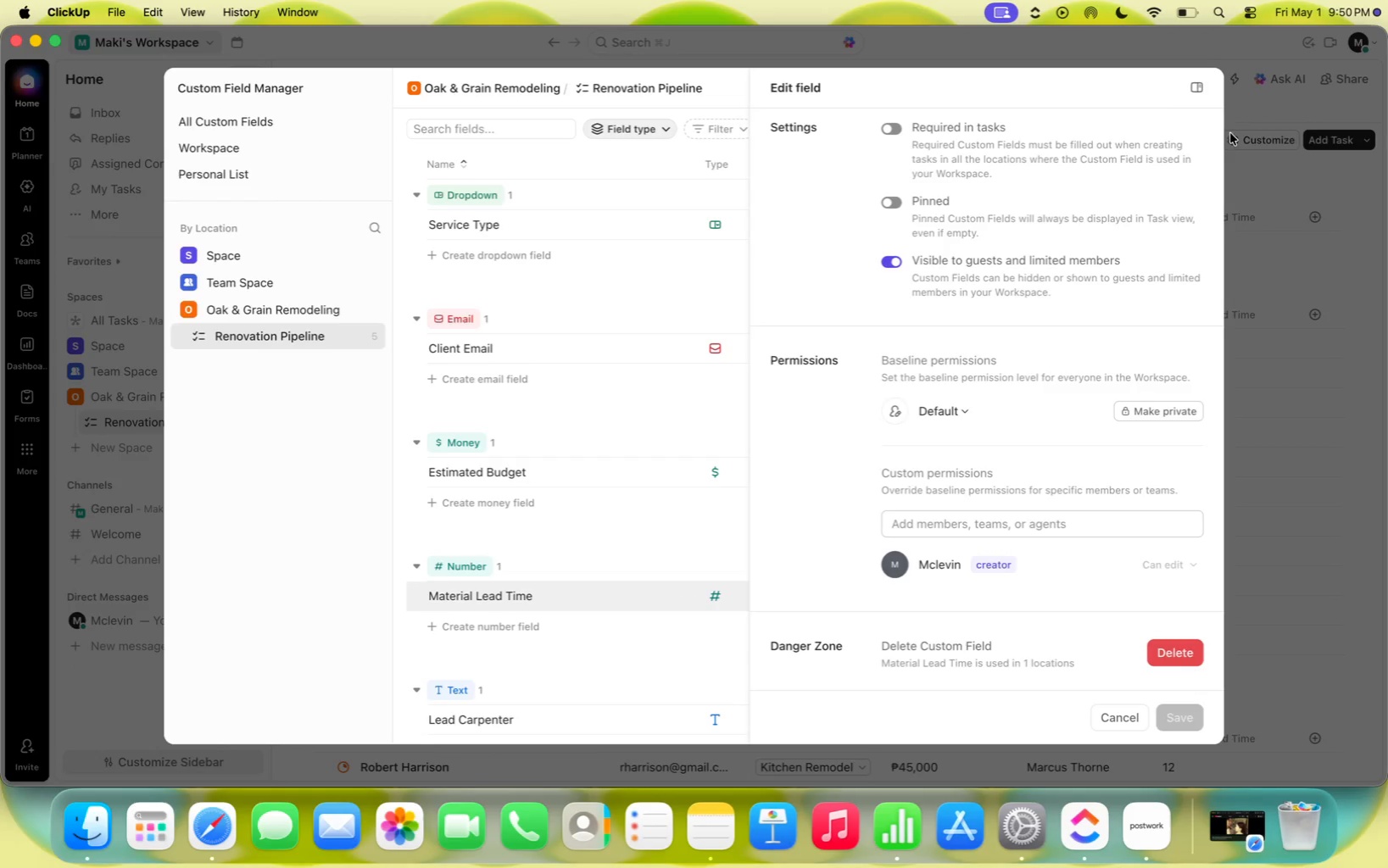 
left_click([889, 55])
 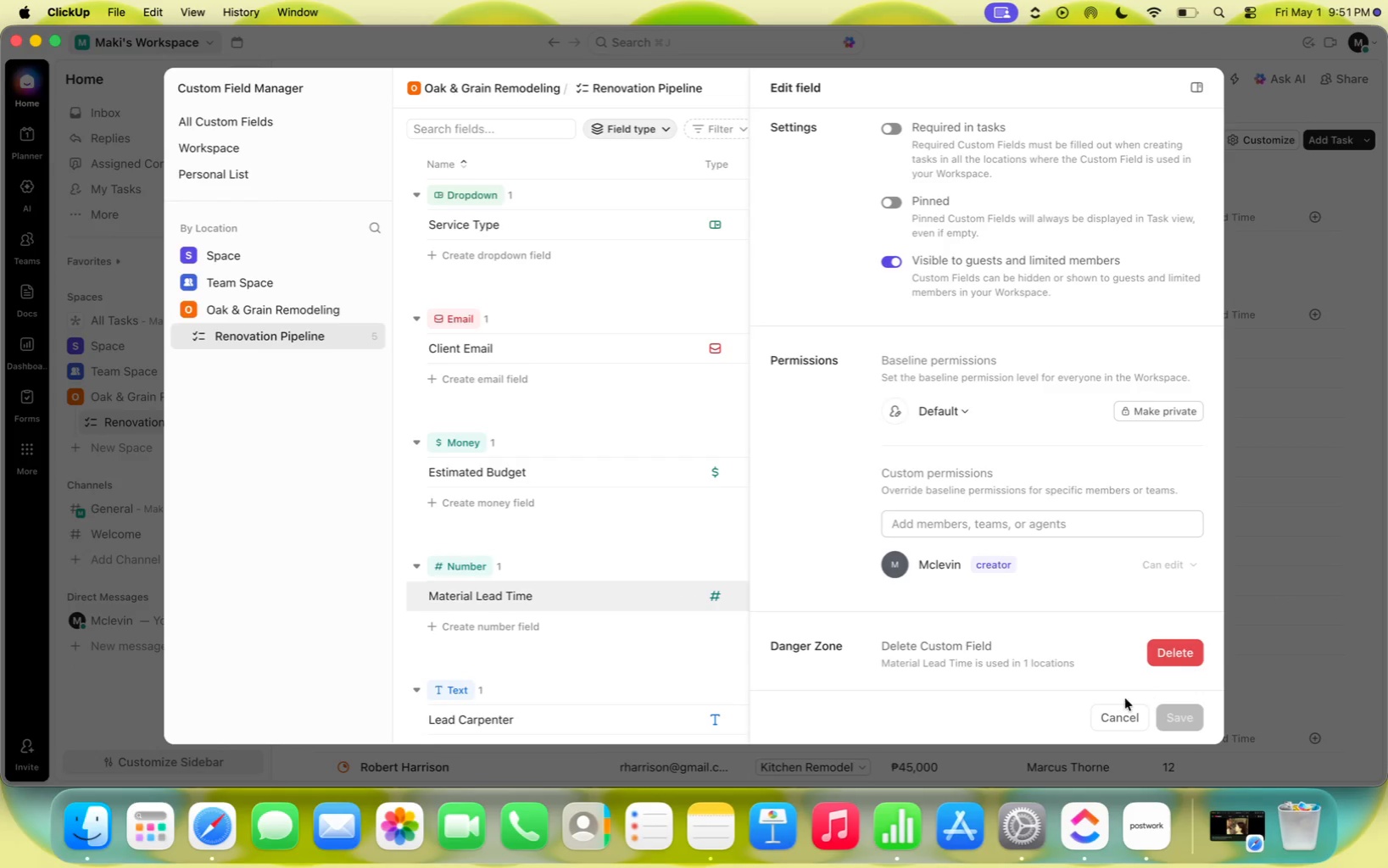 
left_click([1113, 708])
 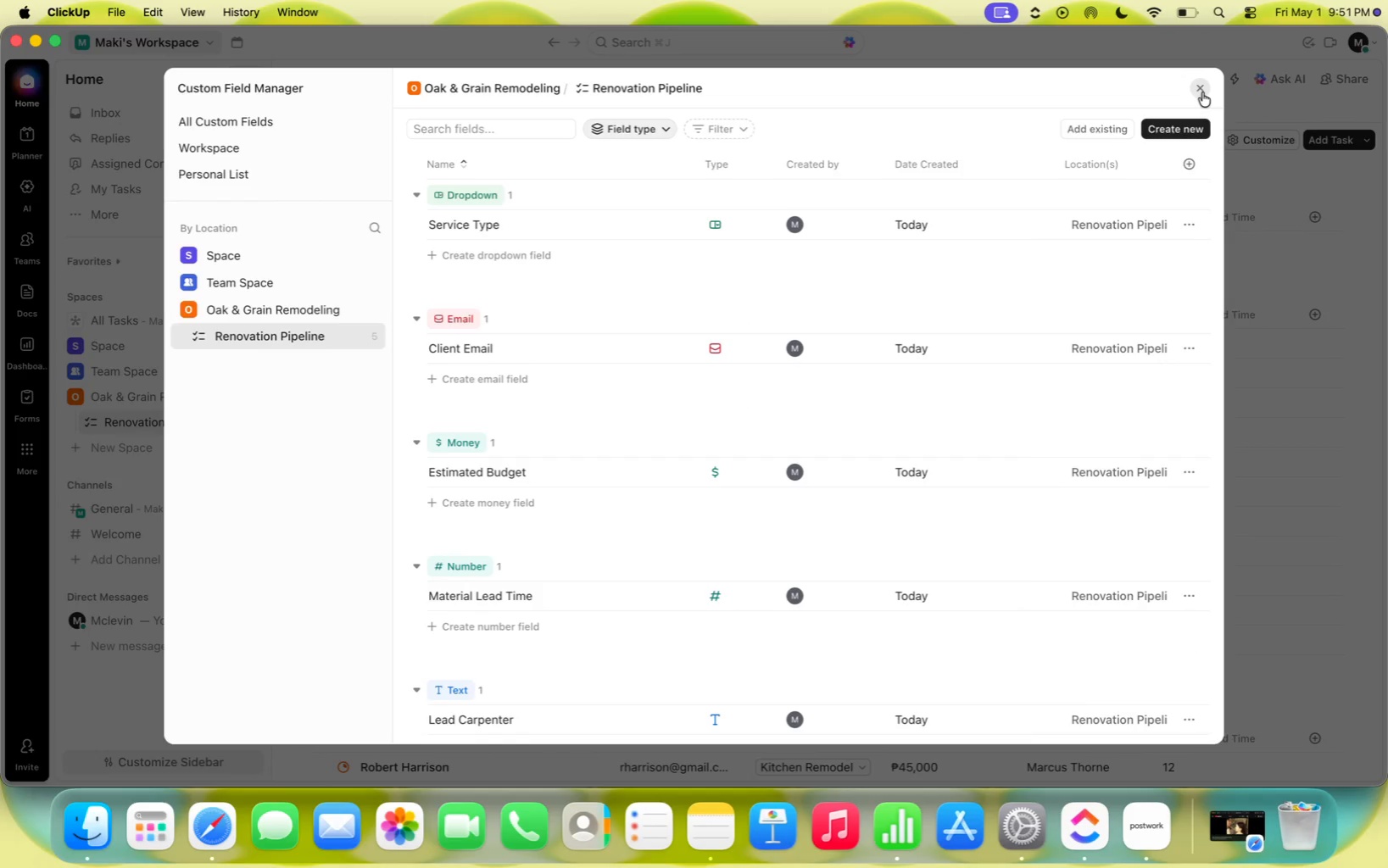 
left_click([1202, 92])
 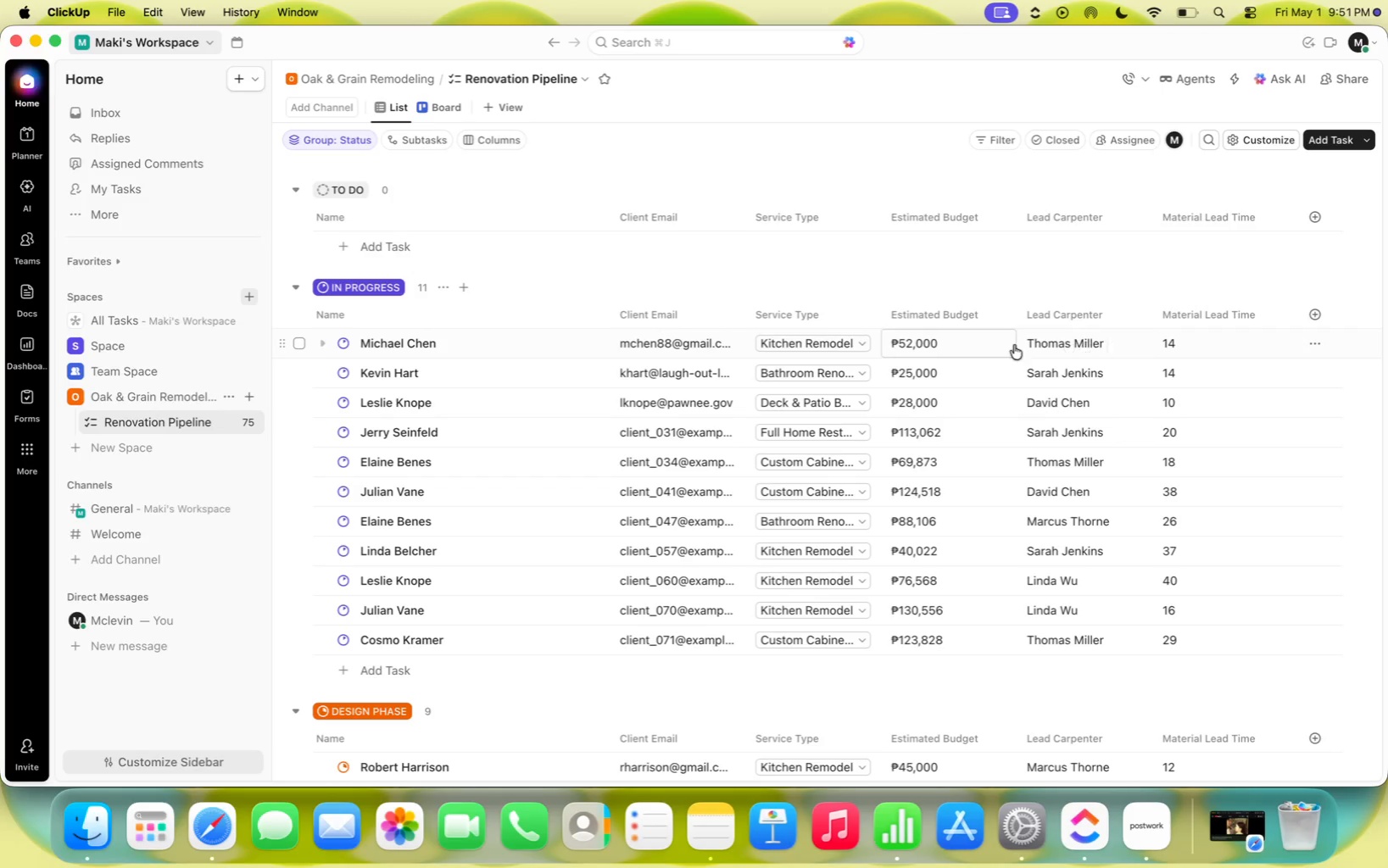 
wait(11.52)
 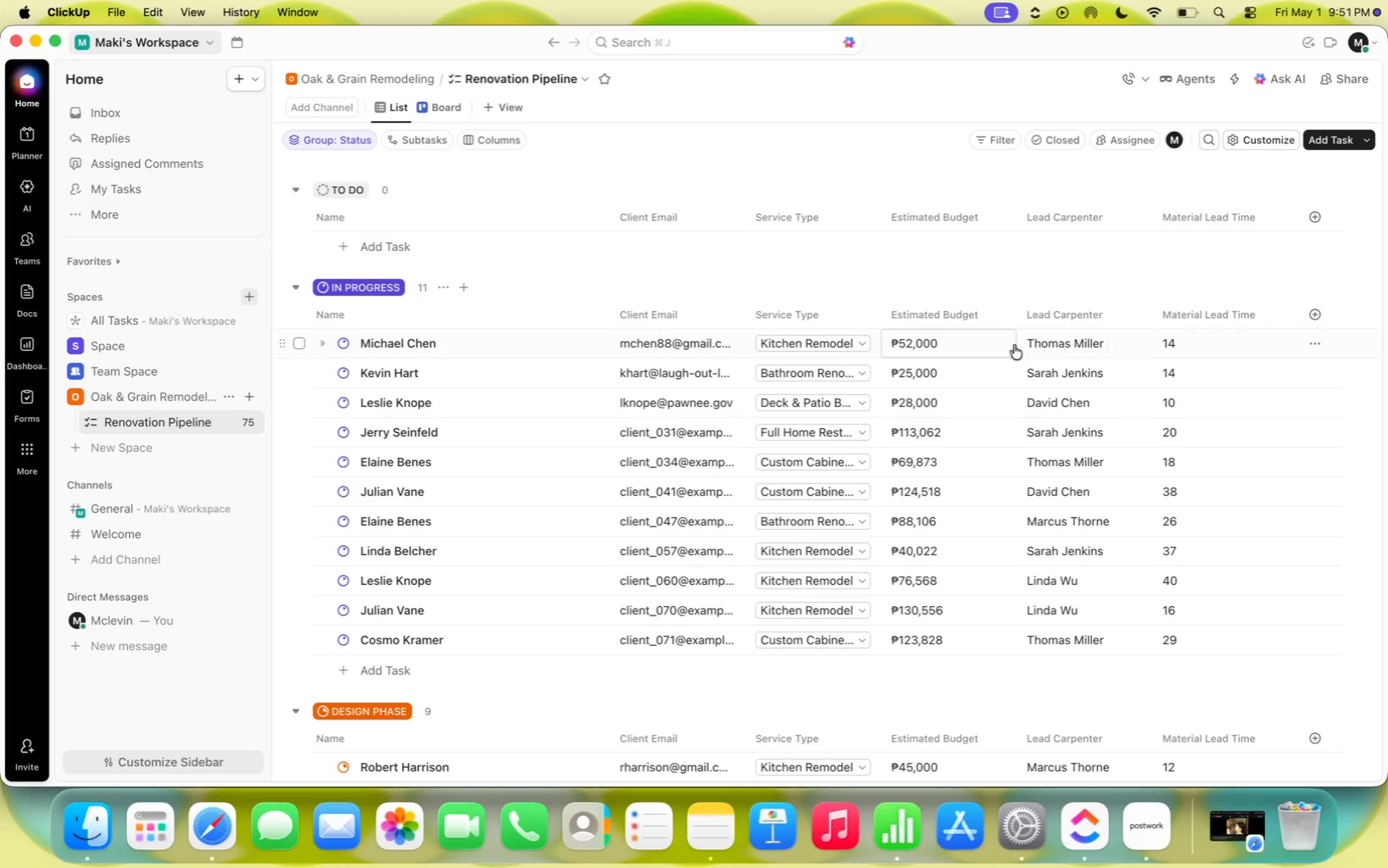 
scroll: coordinate [1051, 448], scroll_direction: down, amount: 143.0
 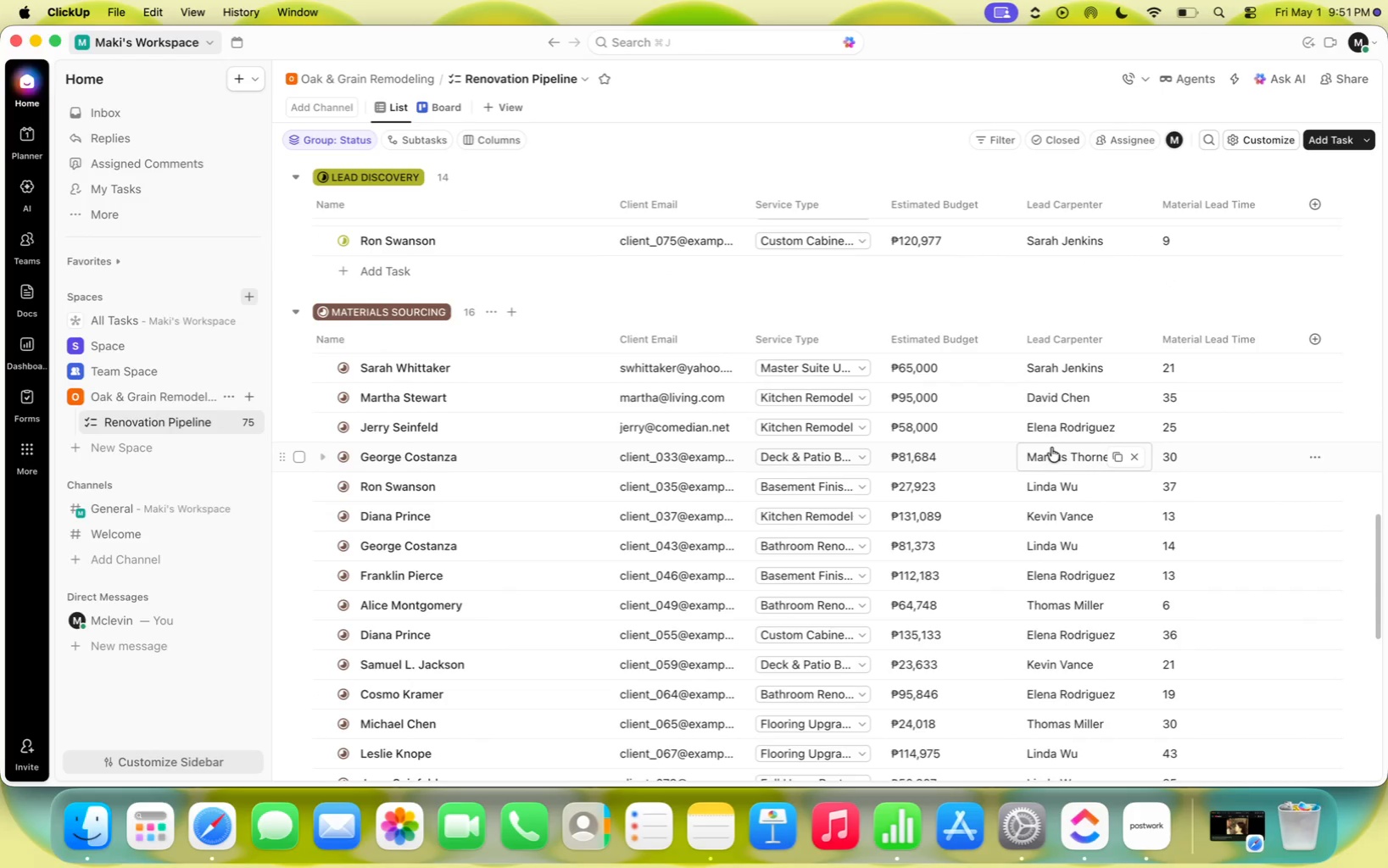 
scroll: coordinate [1040, 487], scroll_direction: up, amount: 130.0
 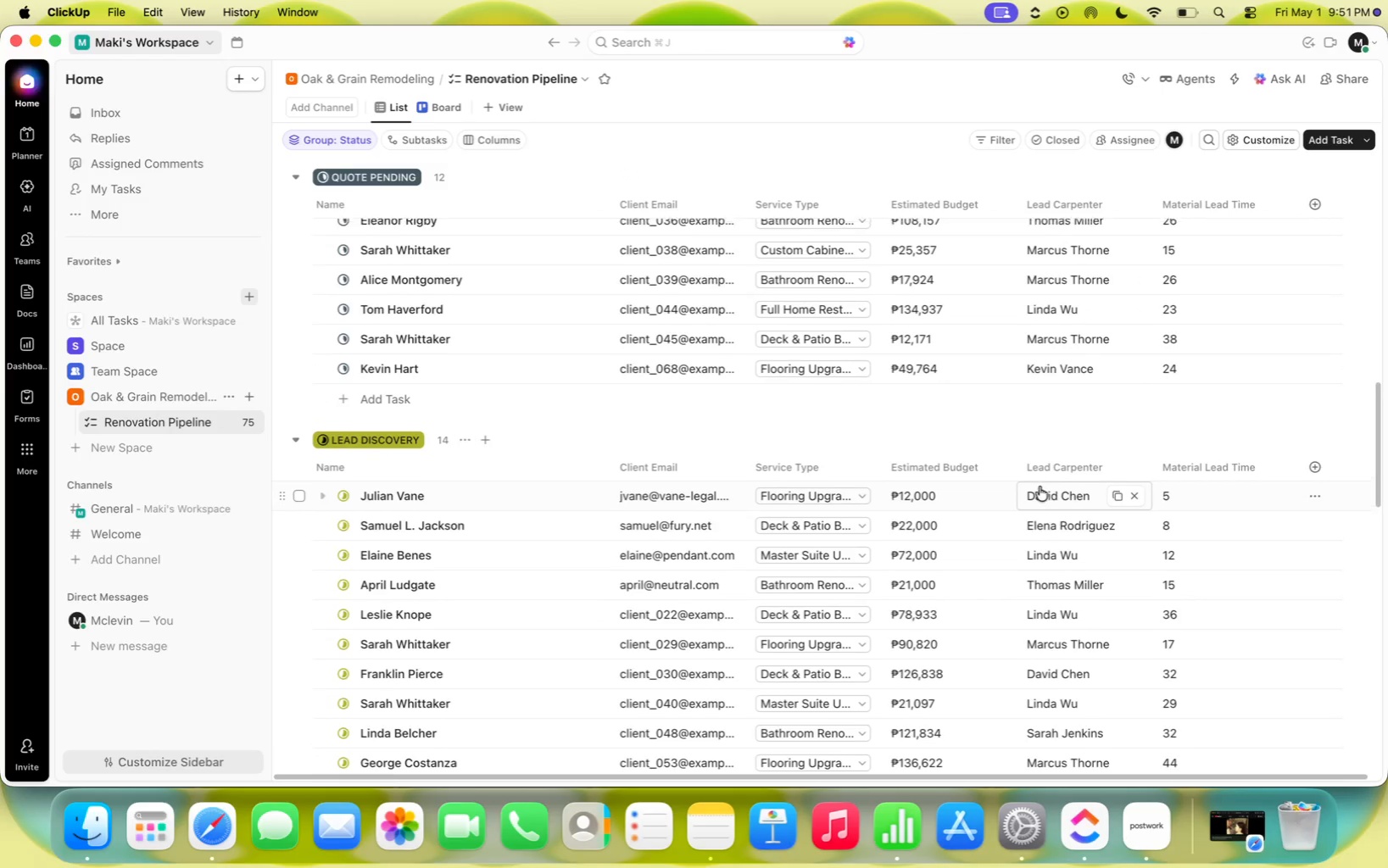 
left_click([1052, 471])
 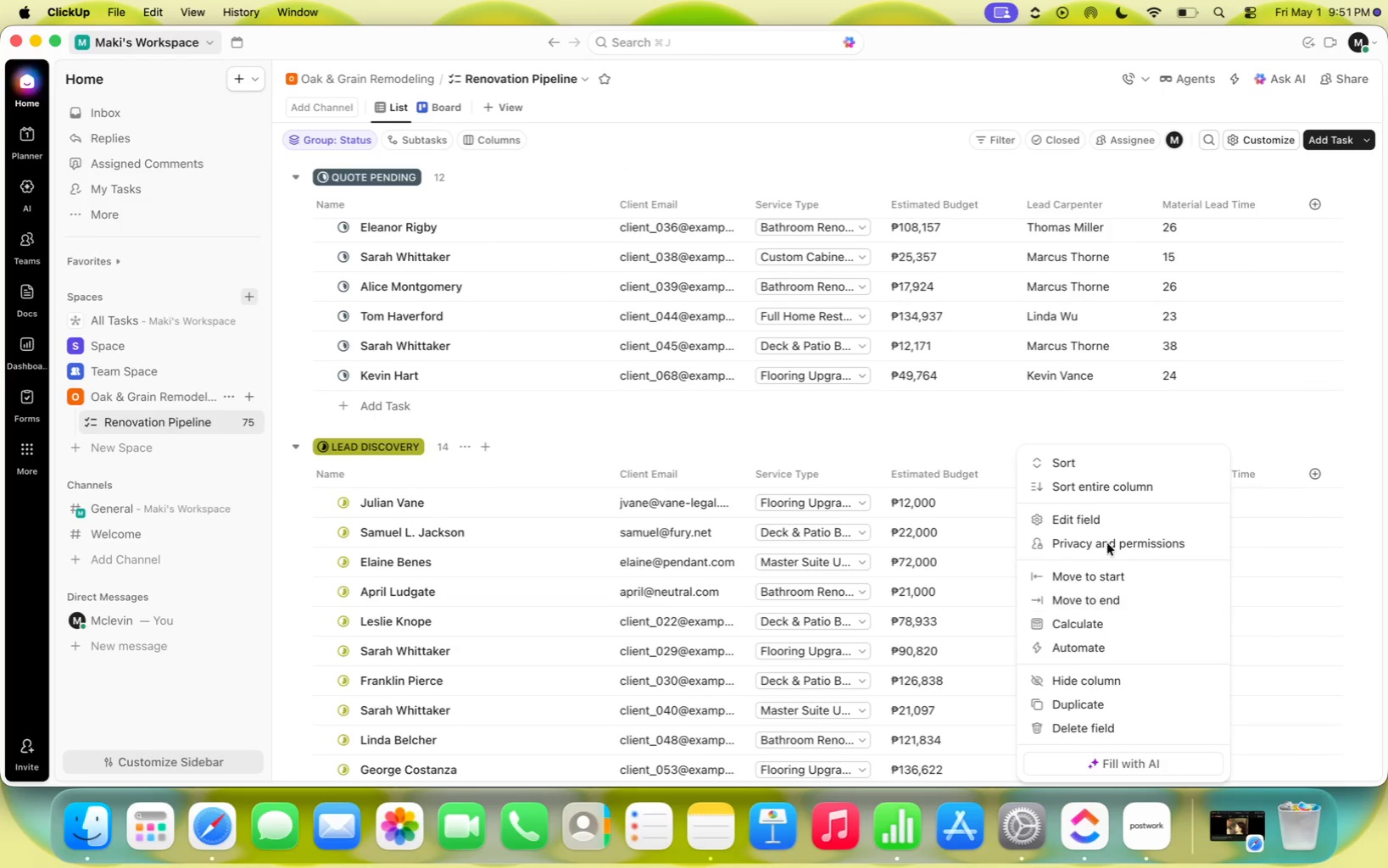 
left_click([1106, 516])
 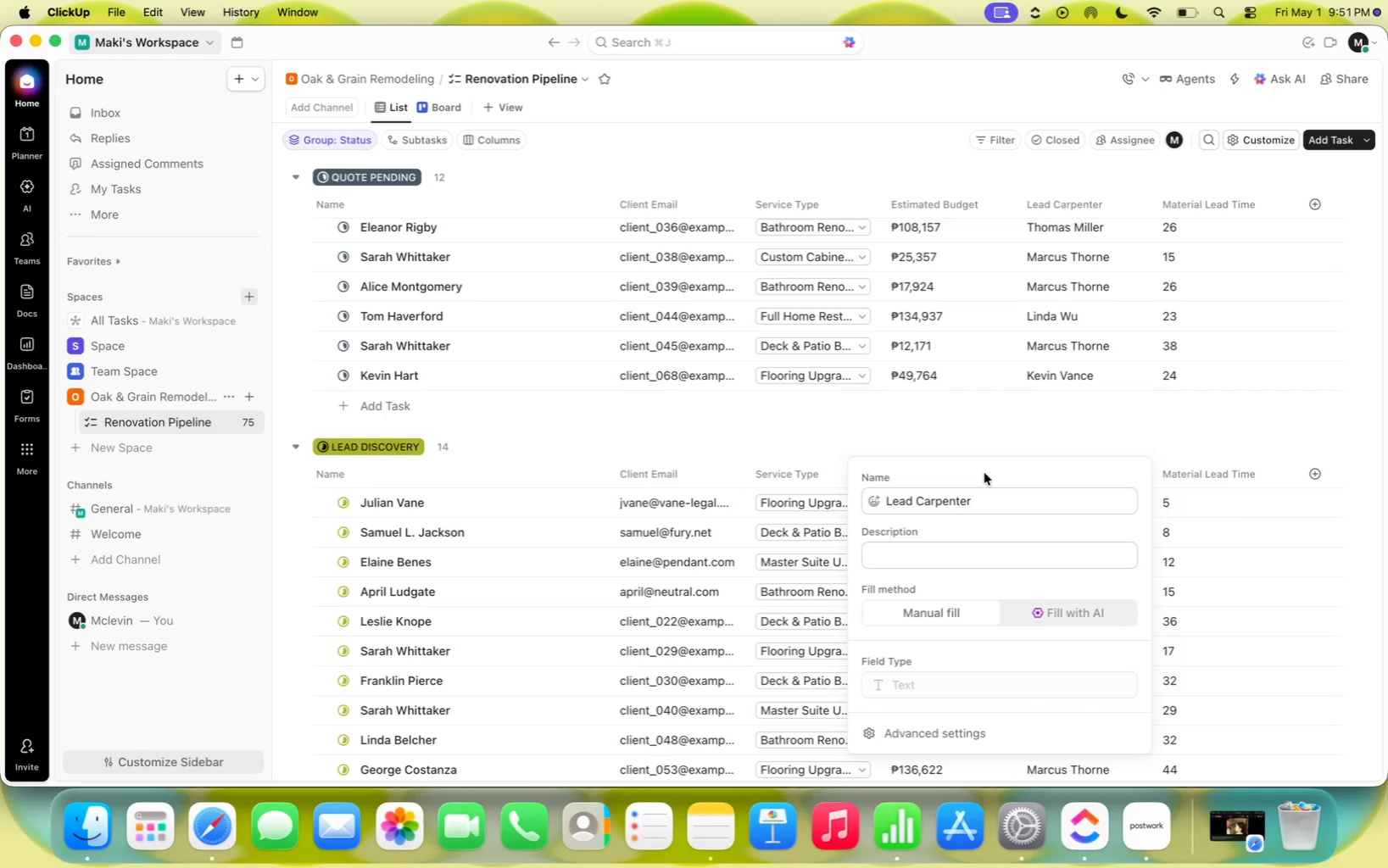 
scroll: coordinate [955, 639], scroll_direction: down, amount: 14.0
 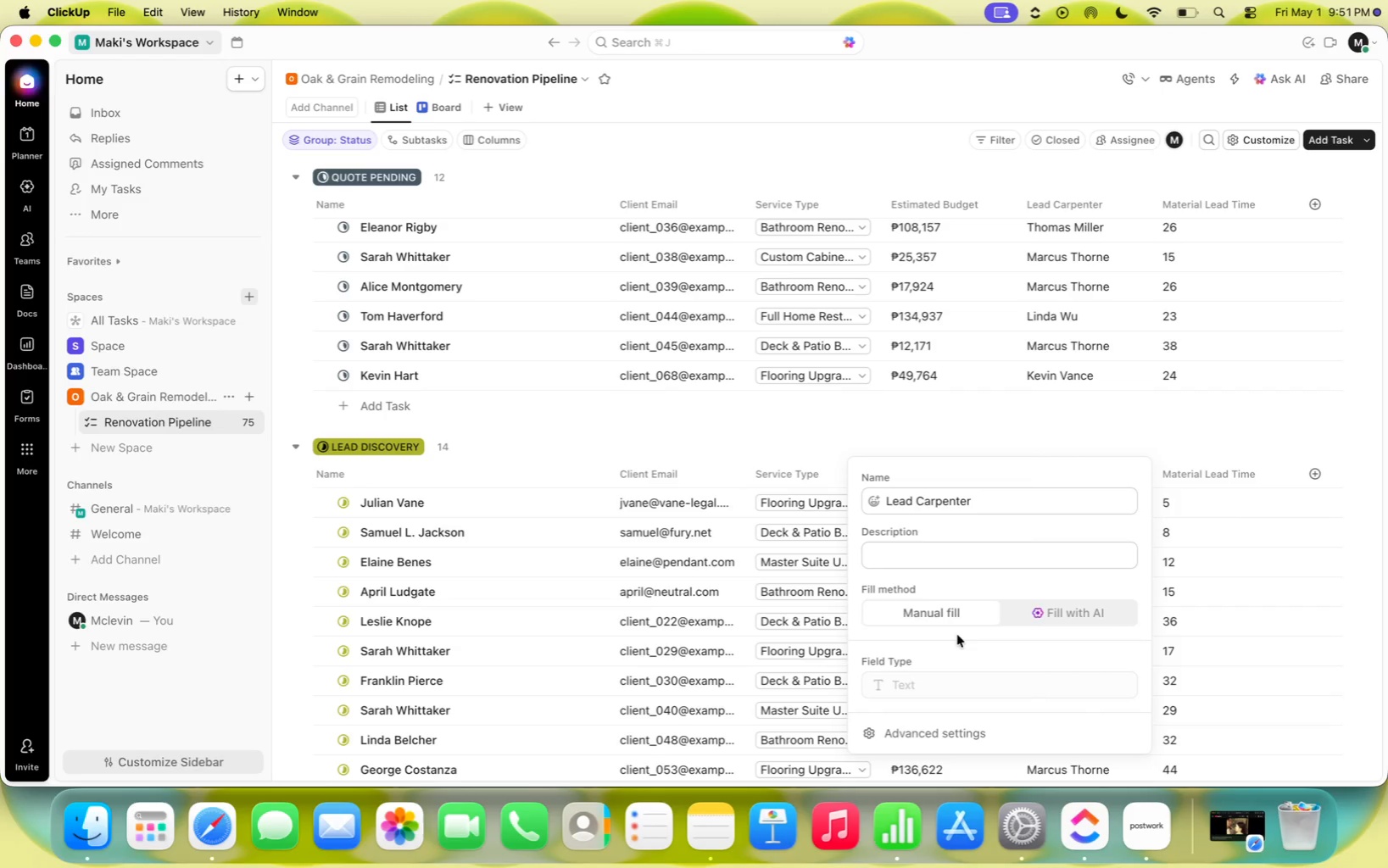 
left_click([1010, 431])
 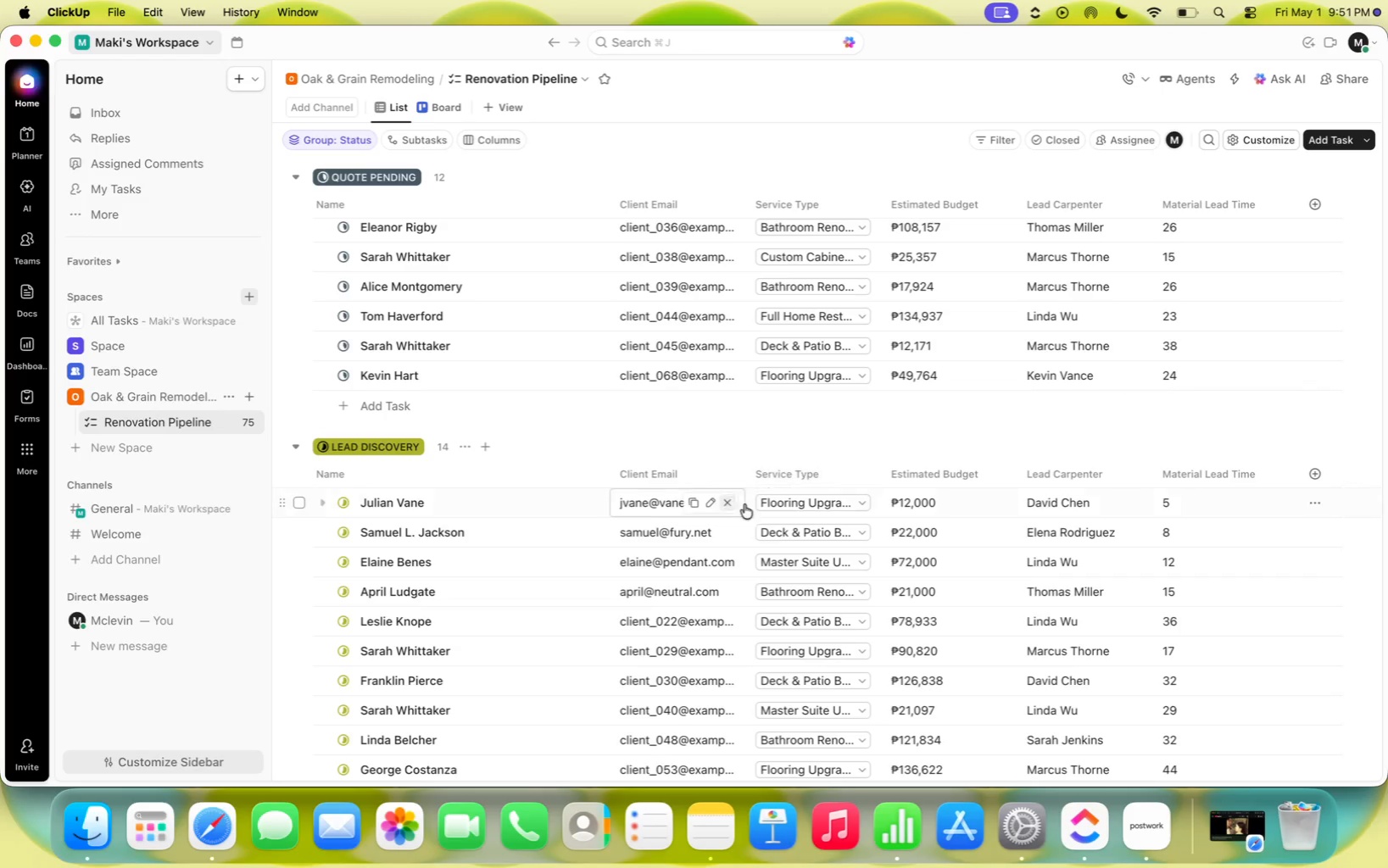 
wait(8.76)
 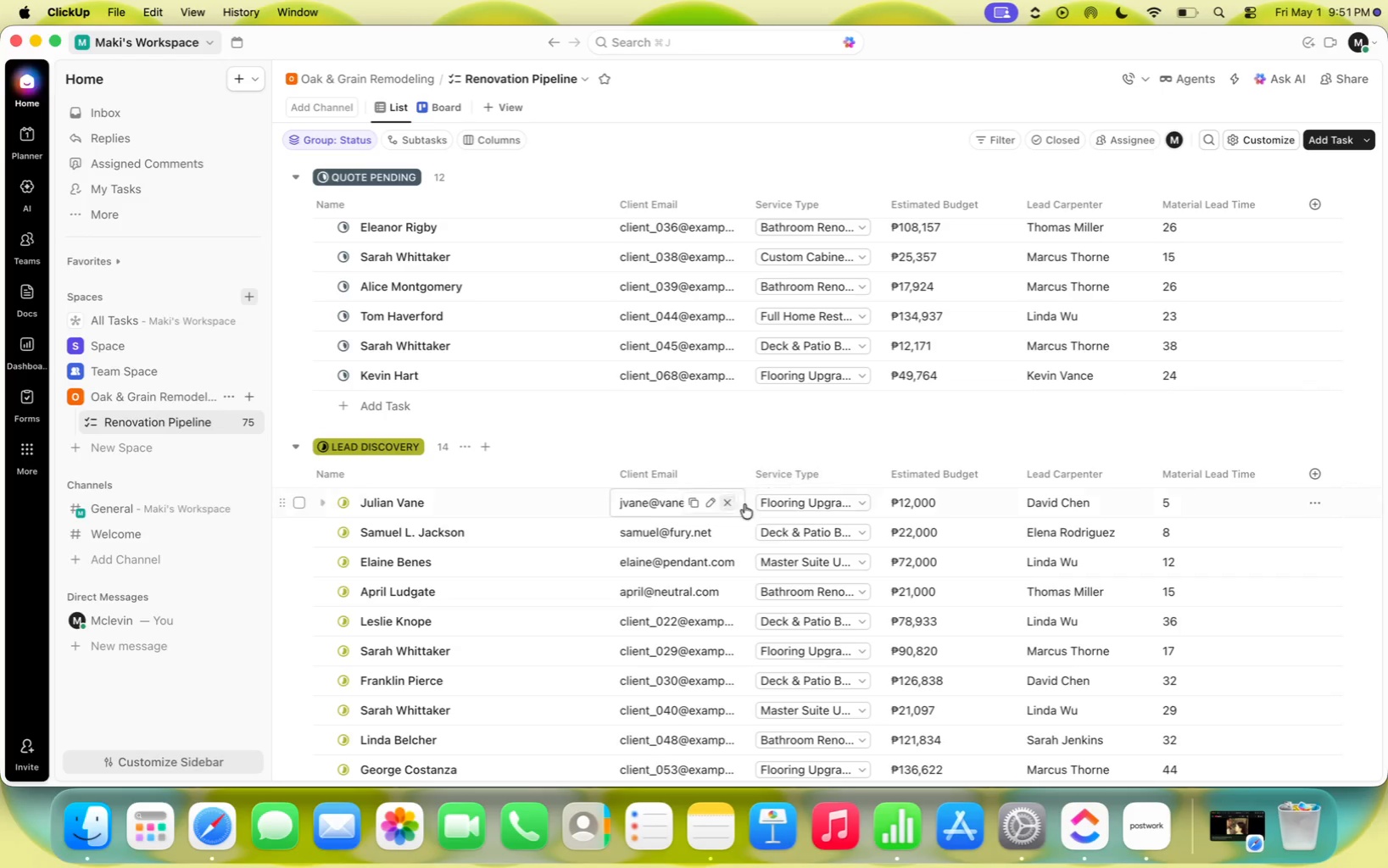 
left_click([1239, 209])
 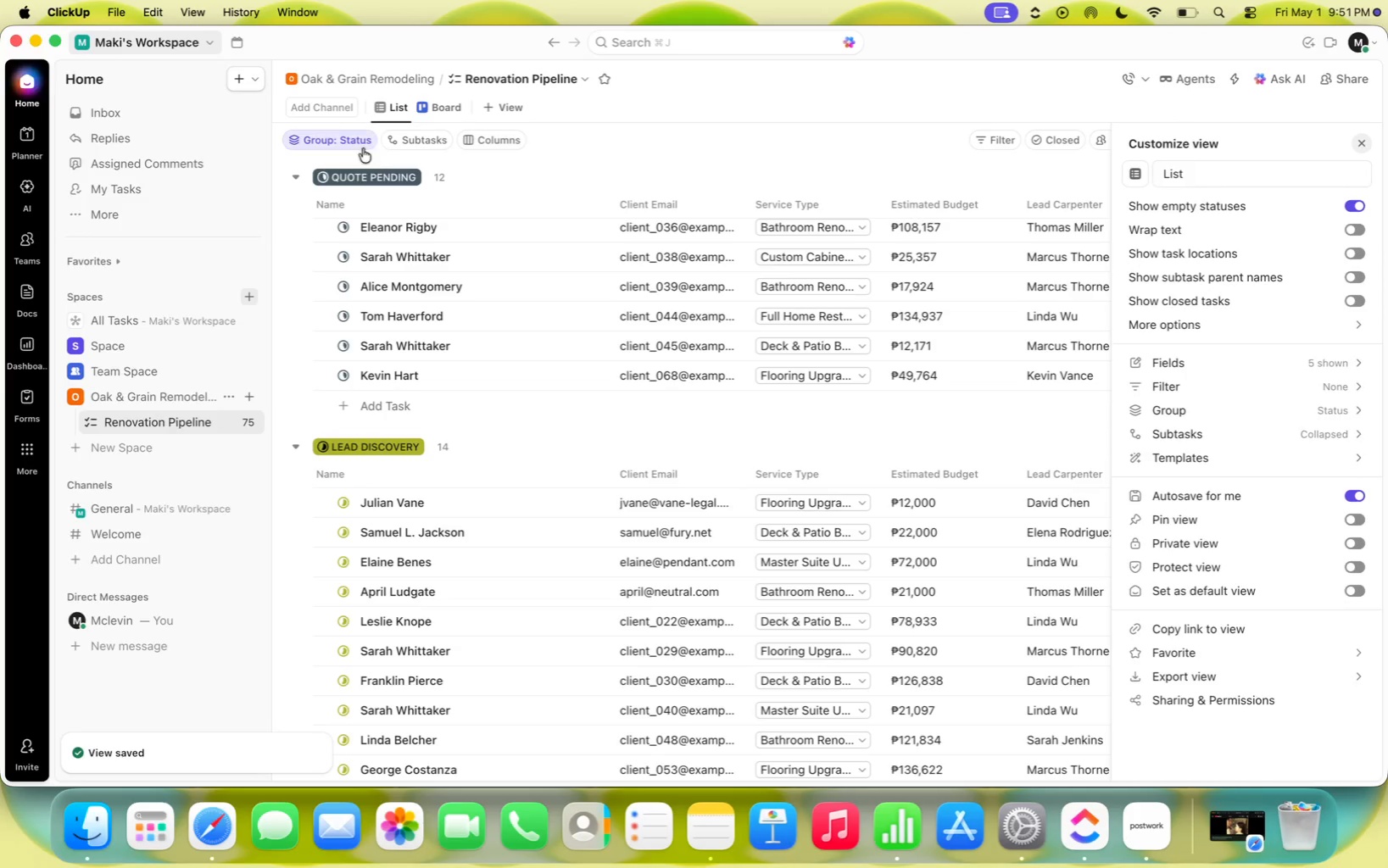 
left_click([772, 138])
 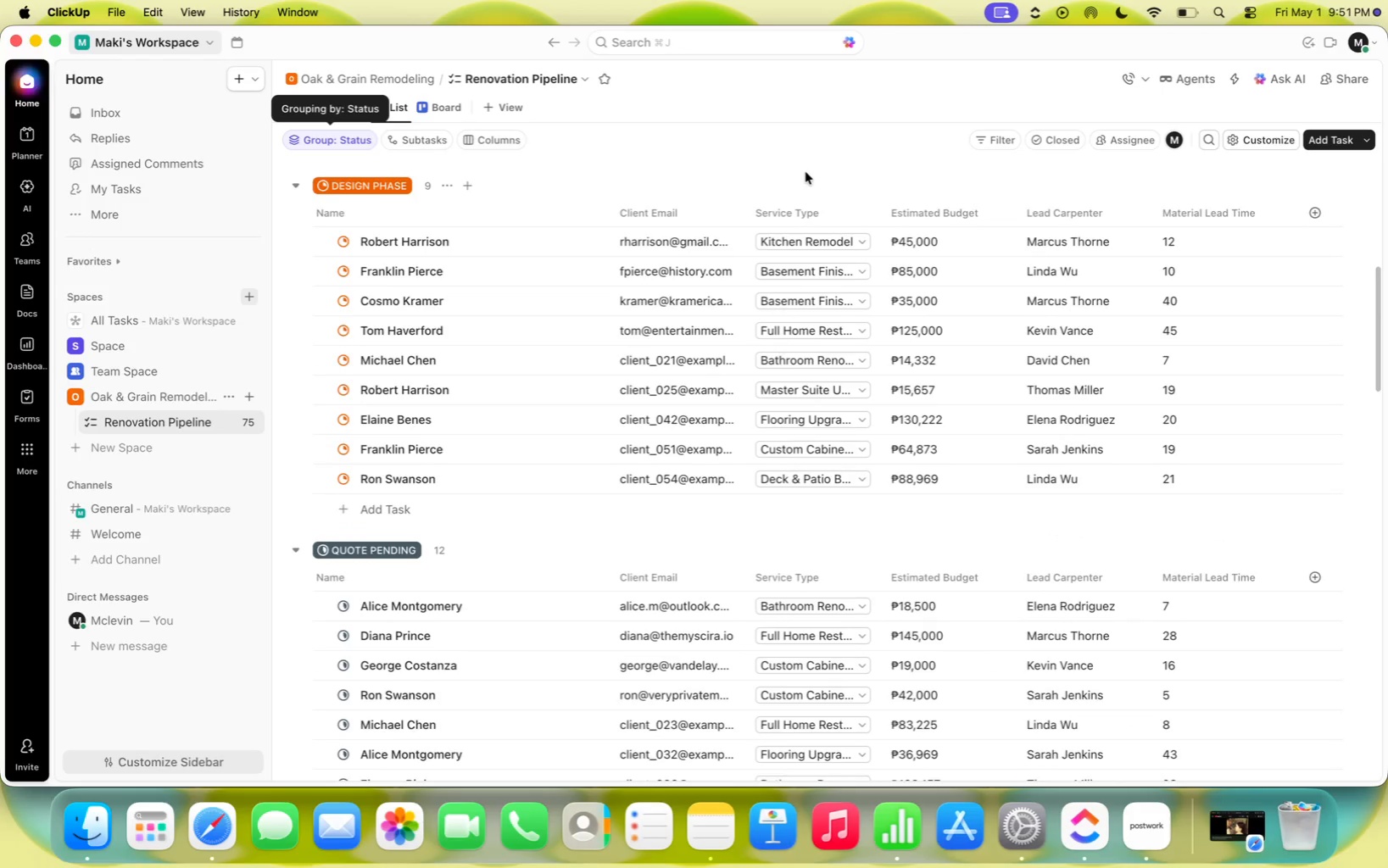 
scroll: coordinate [750, 178], scroll_direction: up, amount: 202.0
 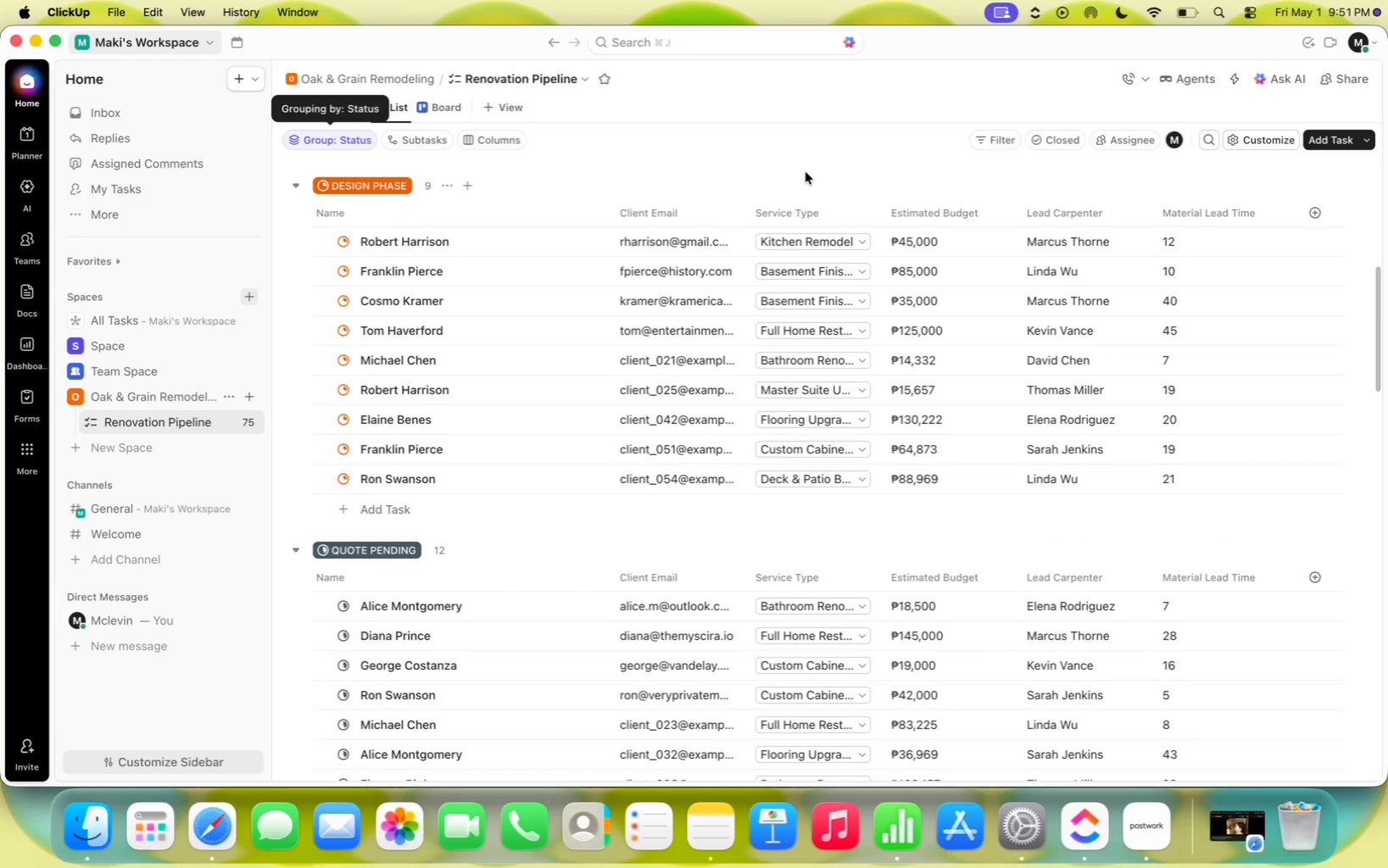 
wait(5.25)
 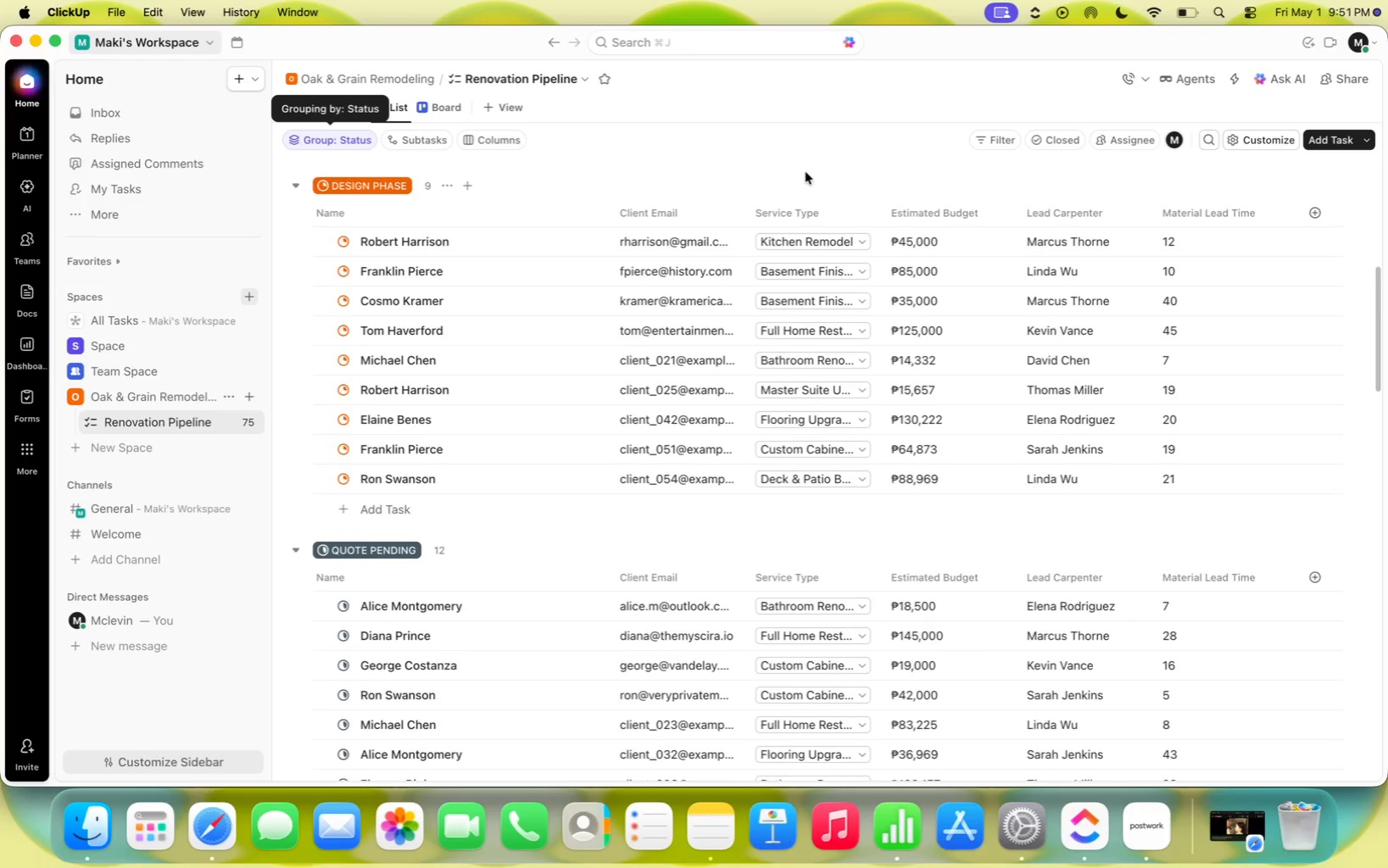 
scroll: coordinate [535, 359], scroll_direction: down, amount: 26.0